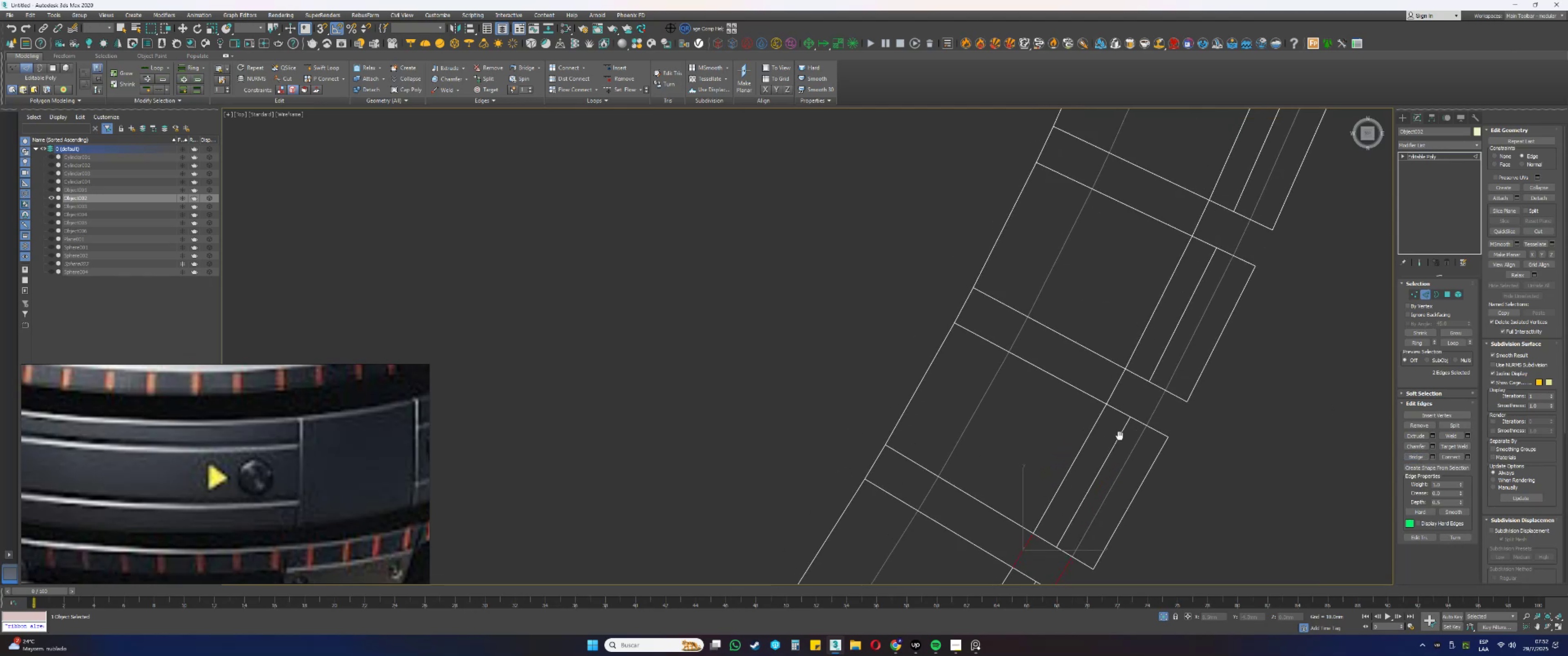 
key(Control+ControlLeft)
 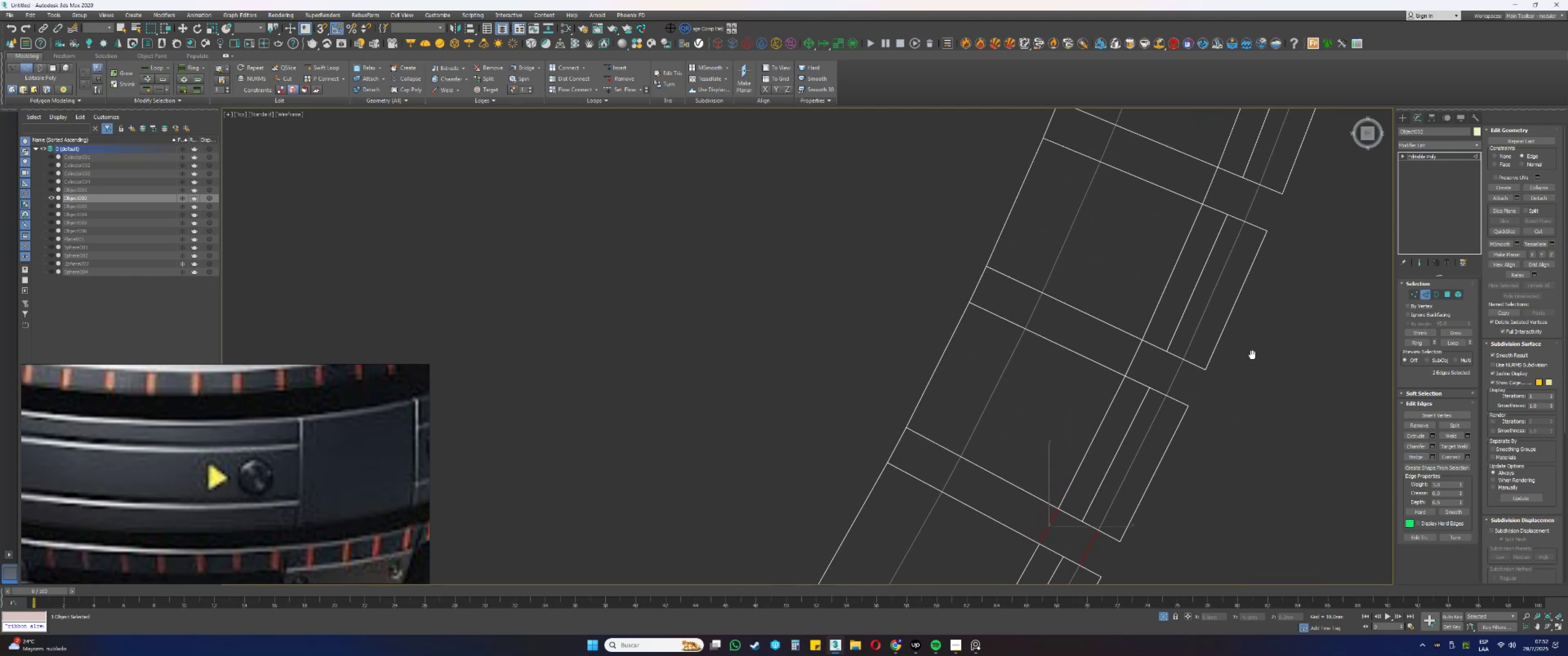 
hold_key(key=ControlLeft, duration=0.35)
 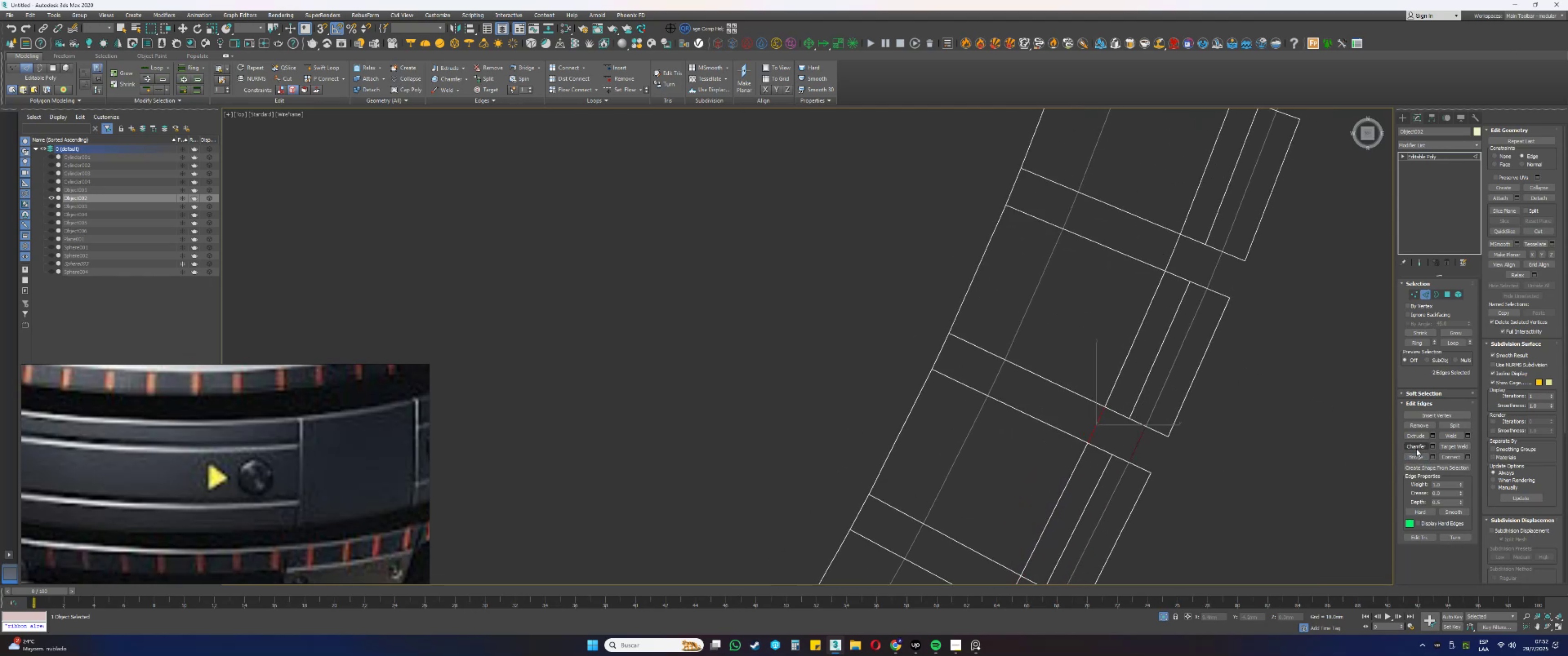 
left_click([1415, 456])
 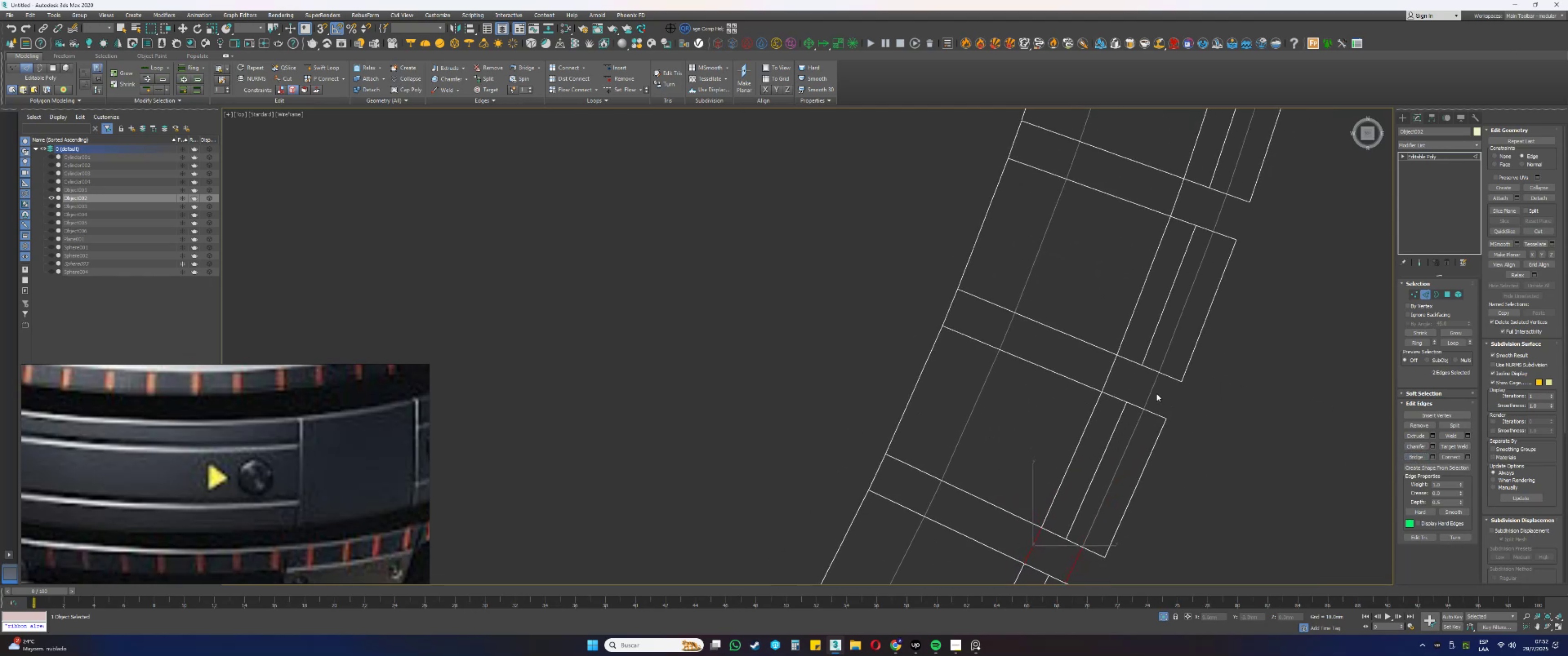 
hold_key(key=ControlLeft, duration=0.3)
 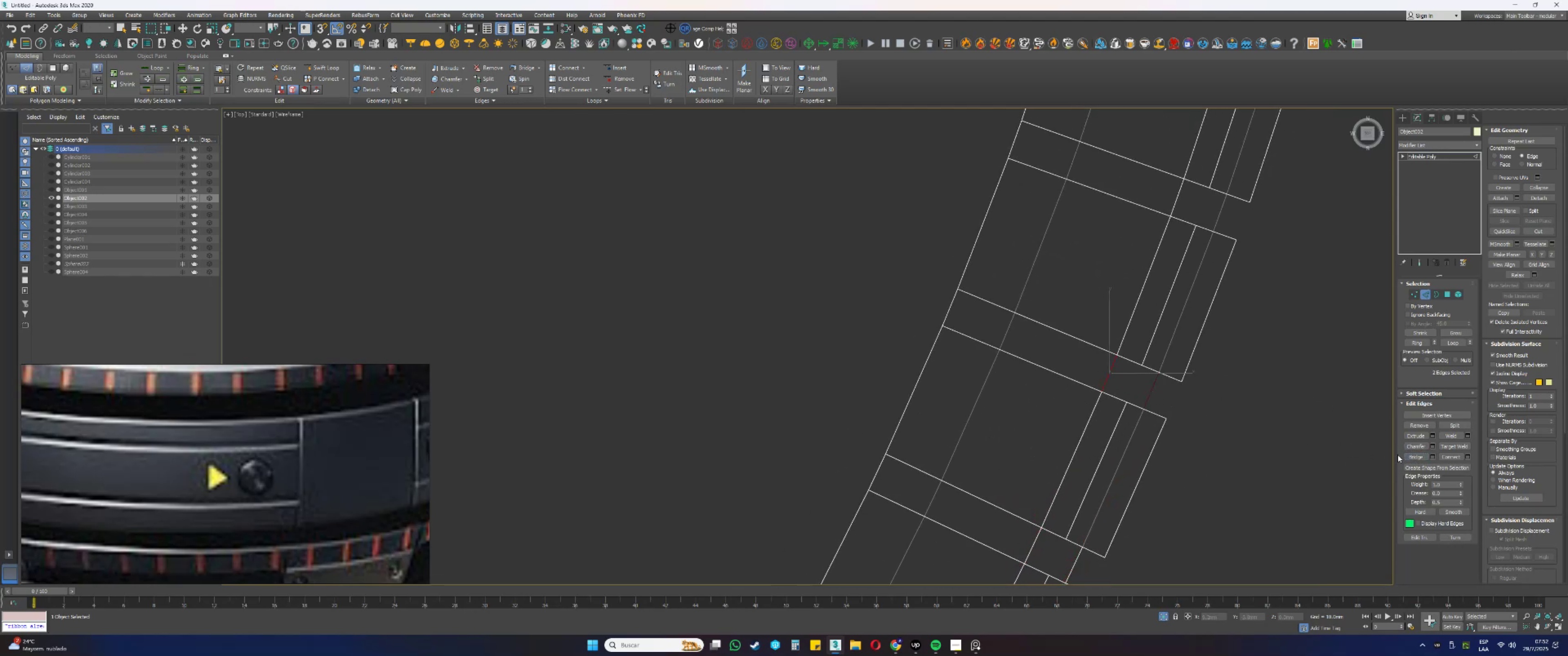 
left_click([1410, 455])
 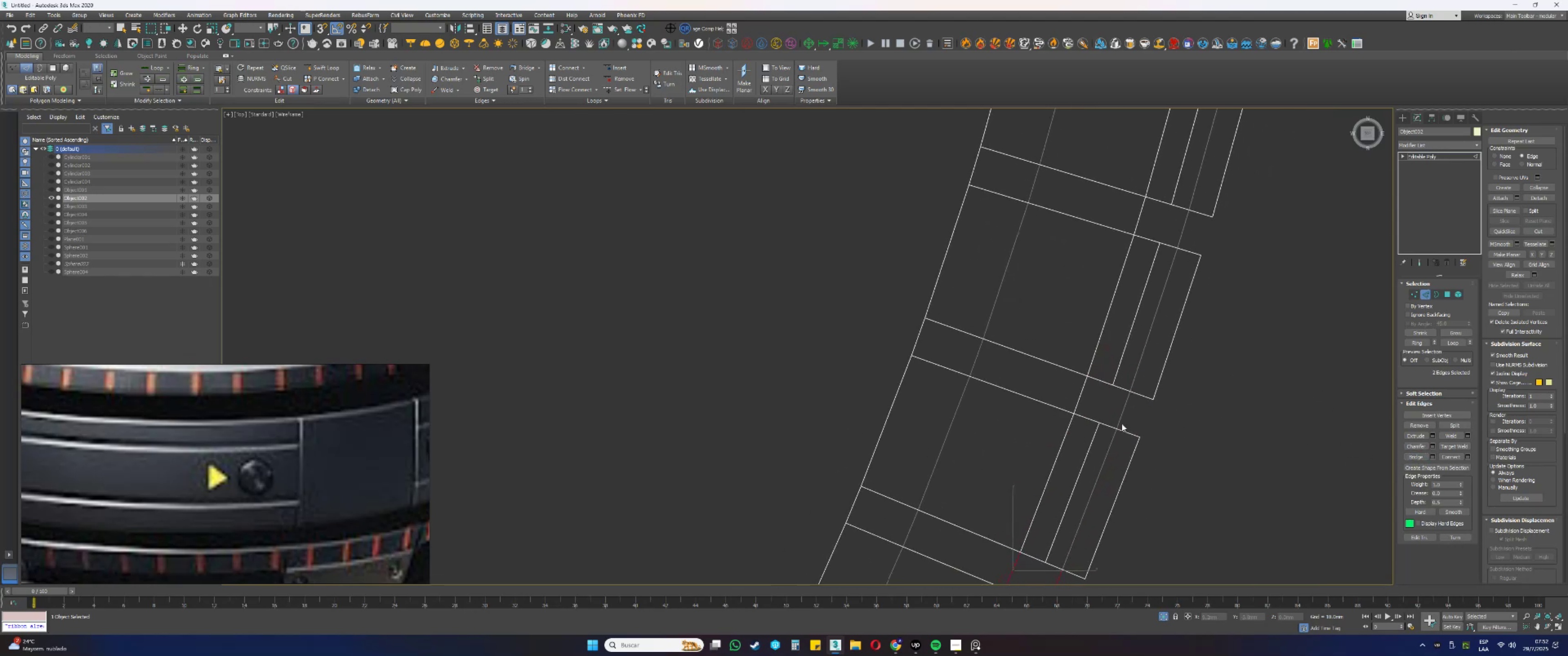 
hold_key(key=ControlLeft, duration=0.37)
 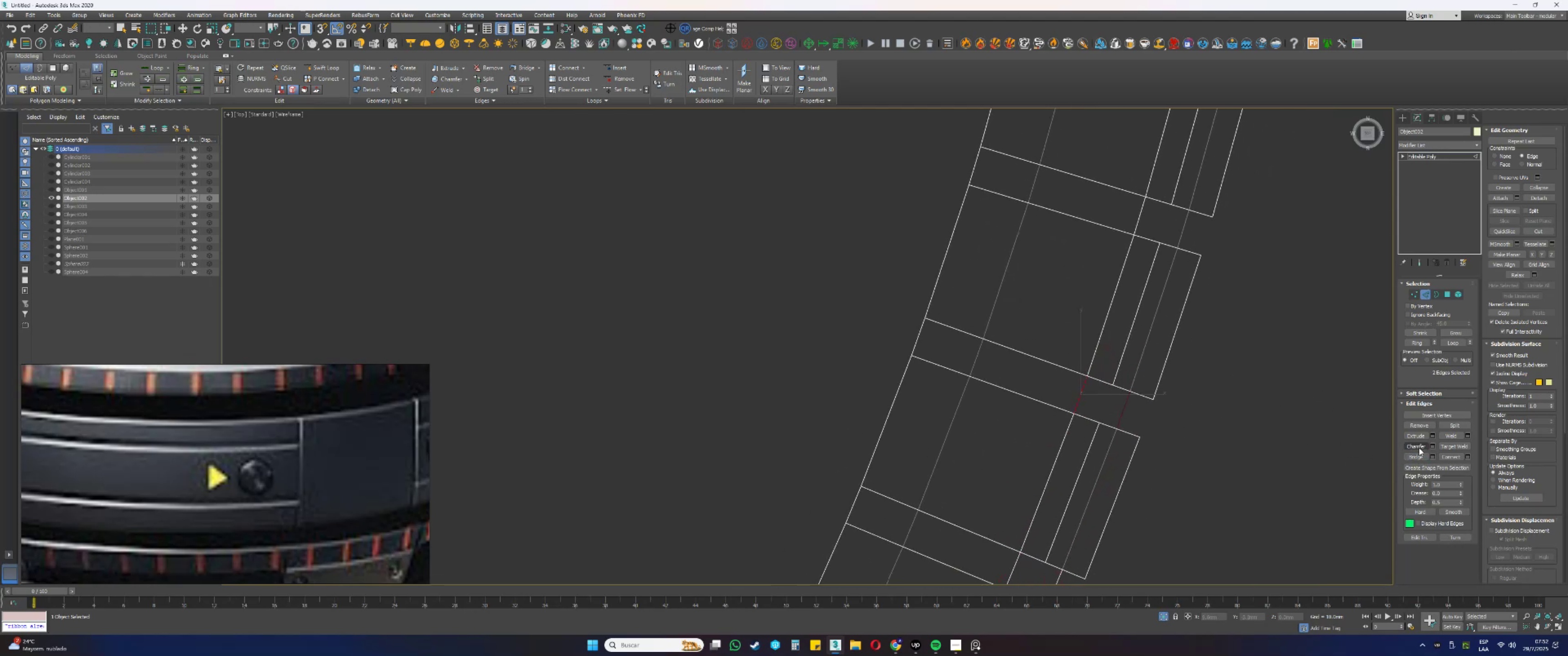 
left_click([1416, 455])
 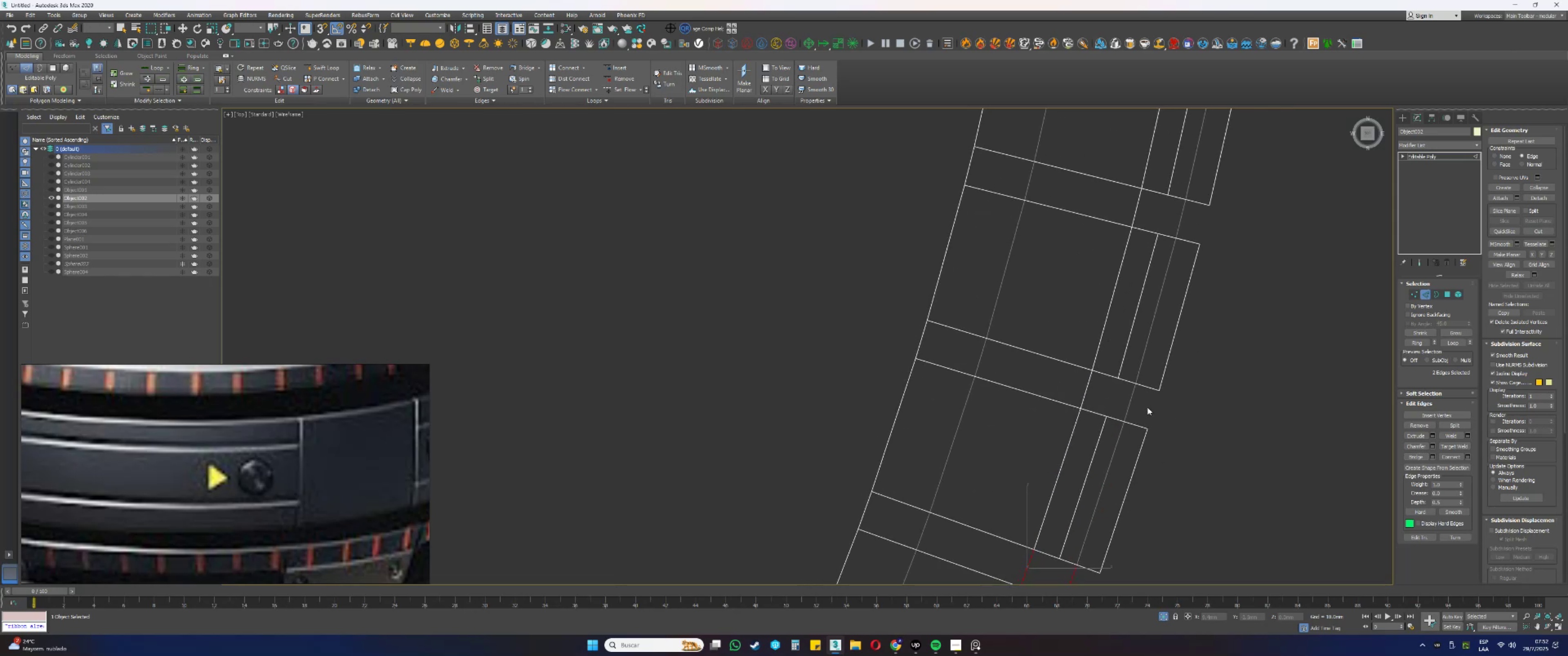 
key(Control+ControlLeft)
 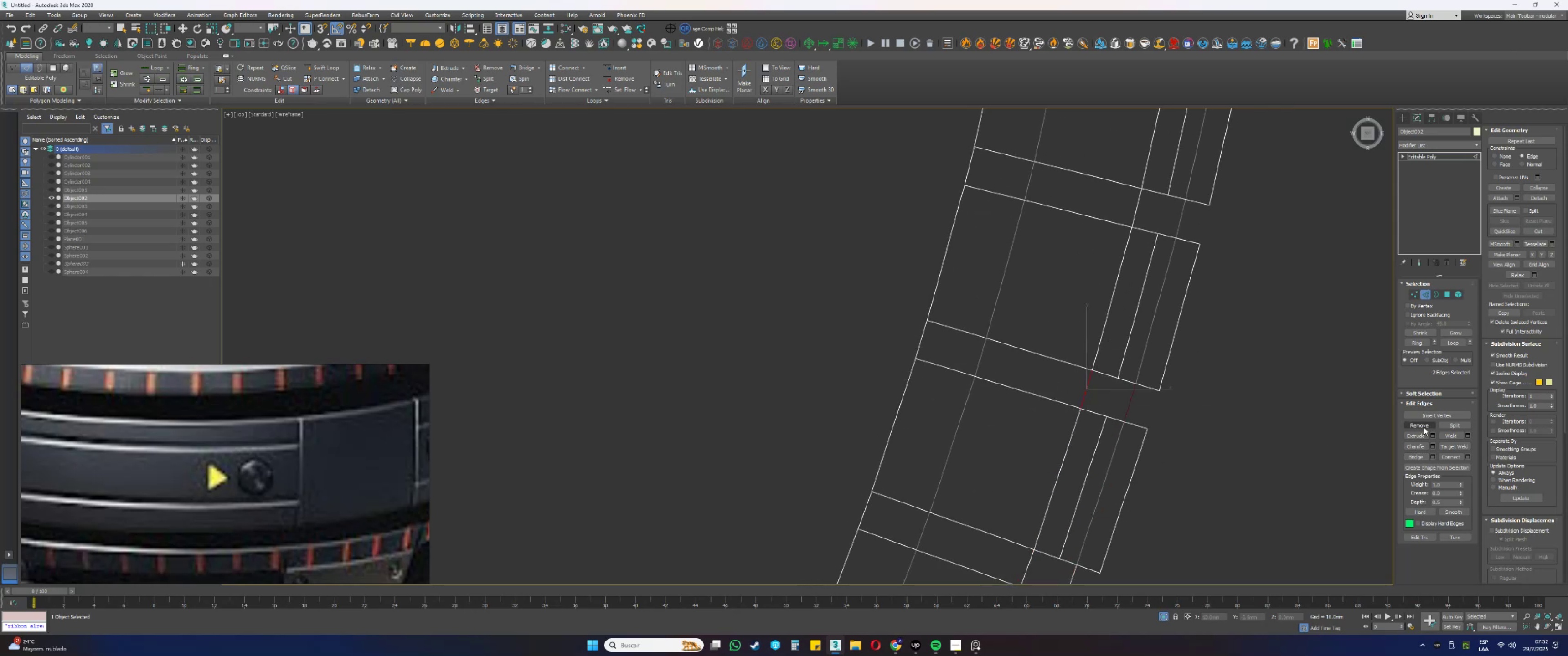 
left_click([1413, 454])
 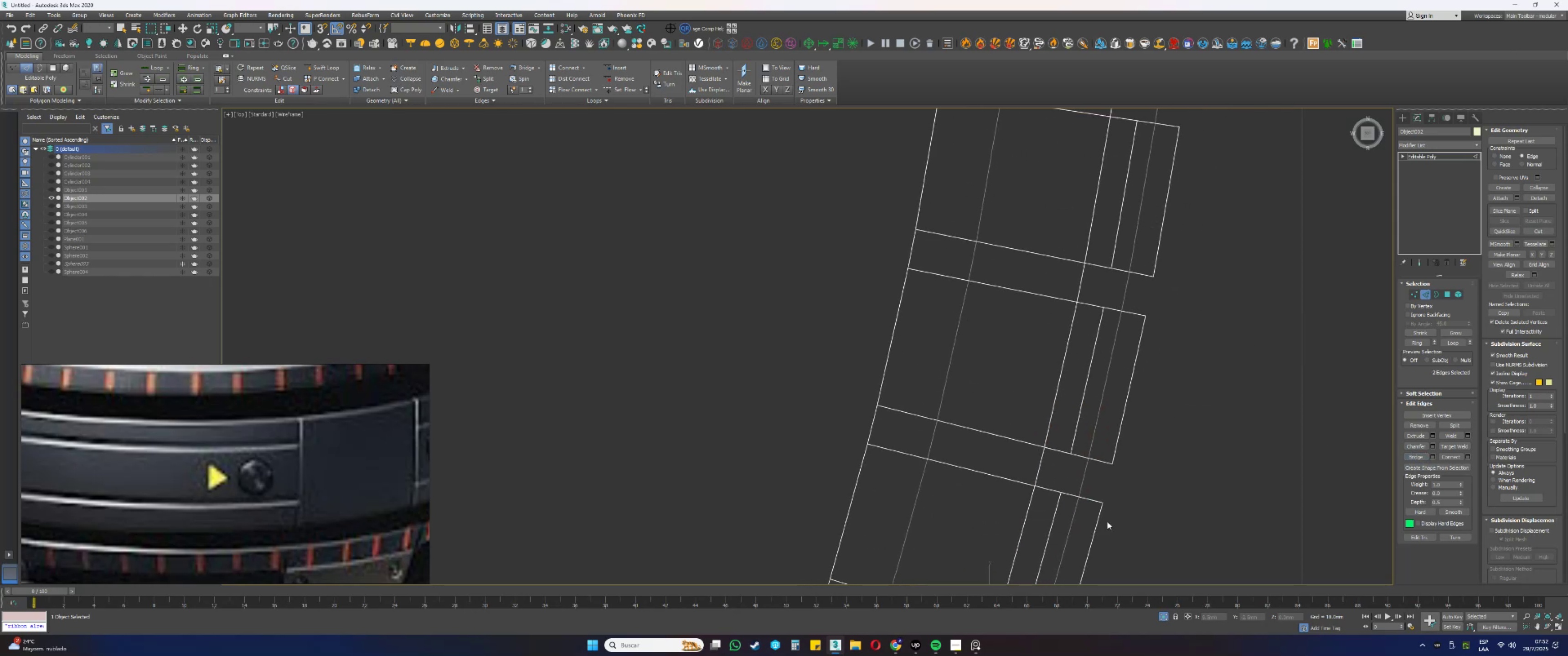 
key(Control+ControlLeft)
 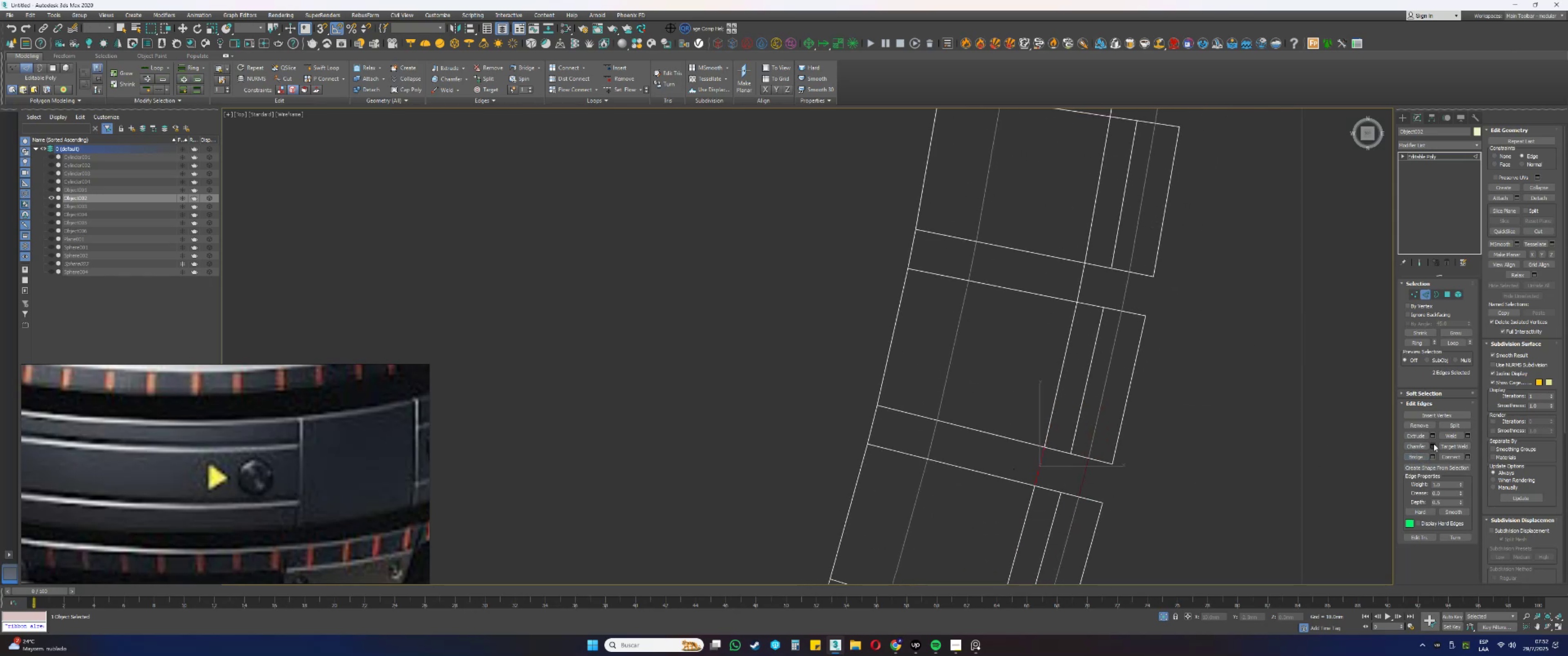 
left_click([1419, 458])
 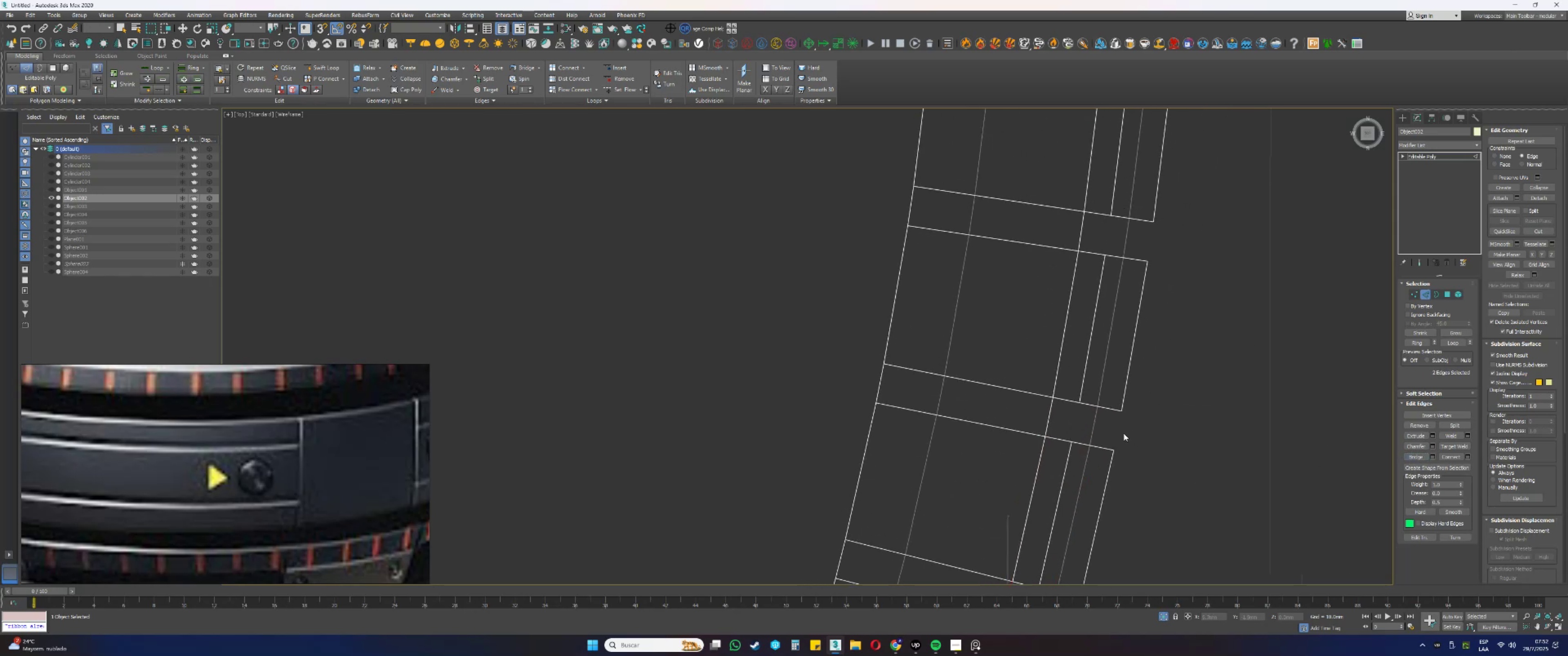 
key(Control+ControlLeft)
 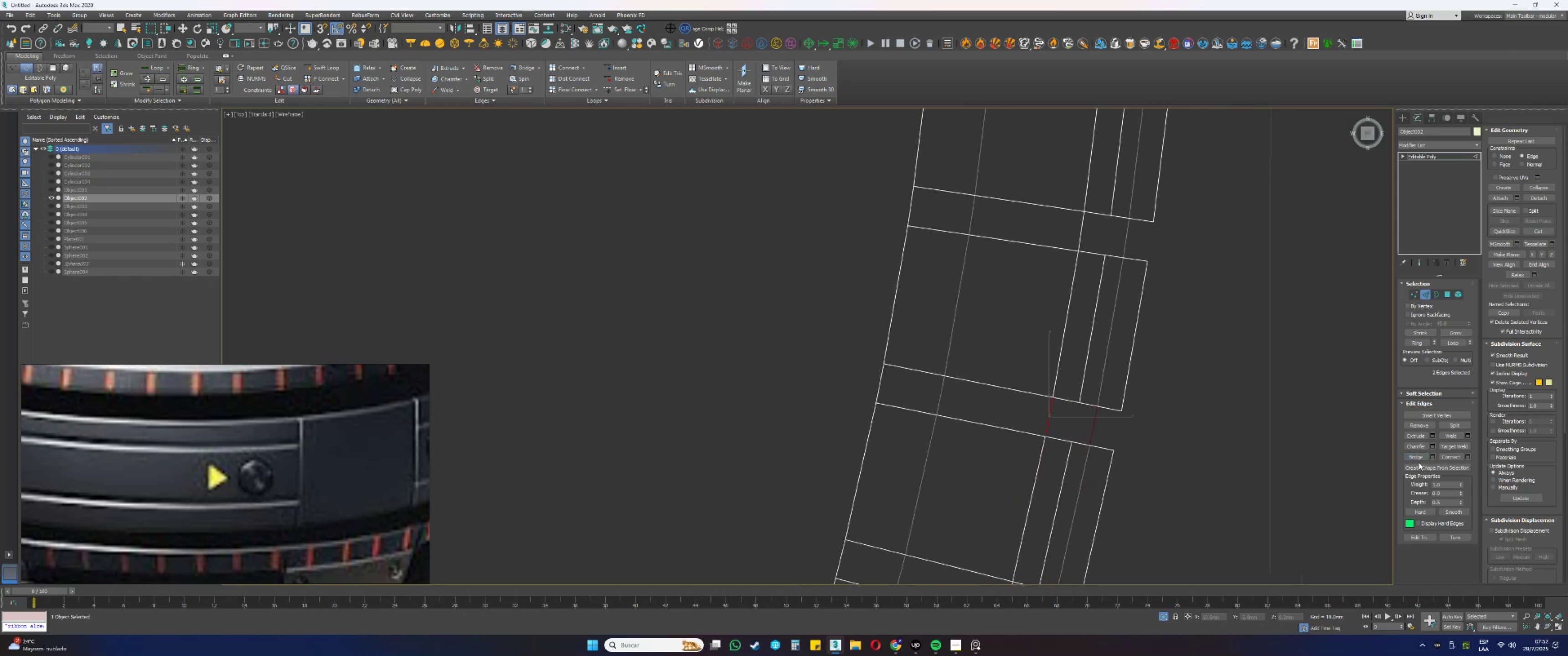 
left_click([1412, 457])
 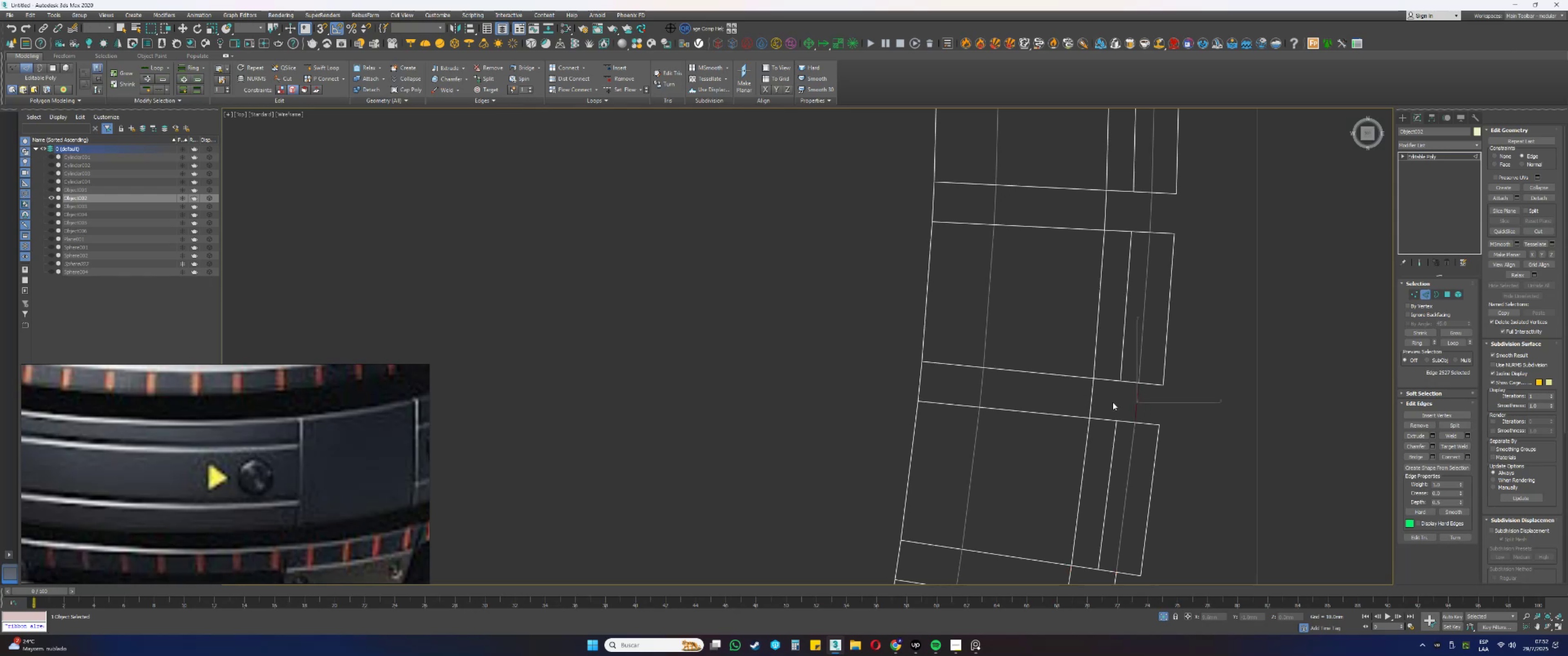 
wait(5.32)
 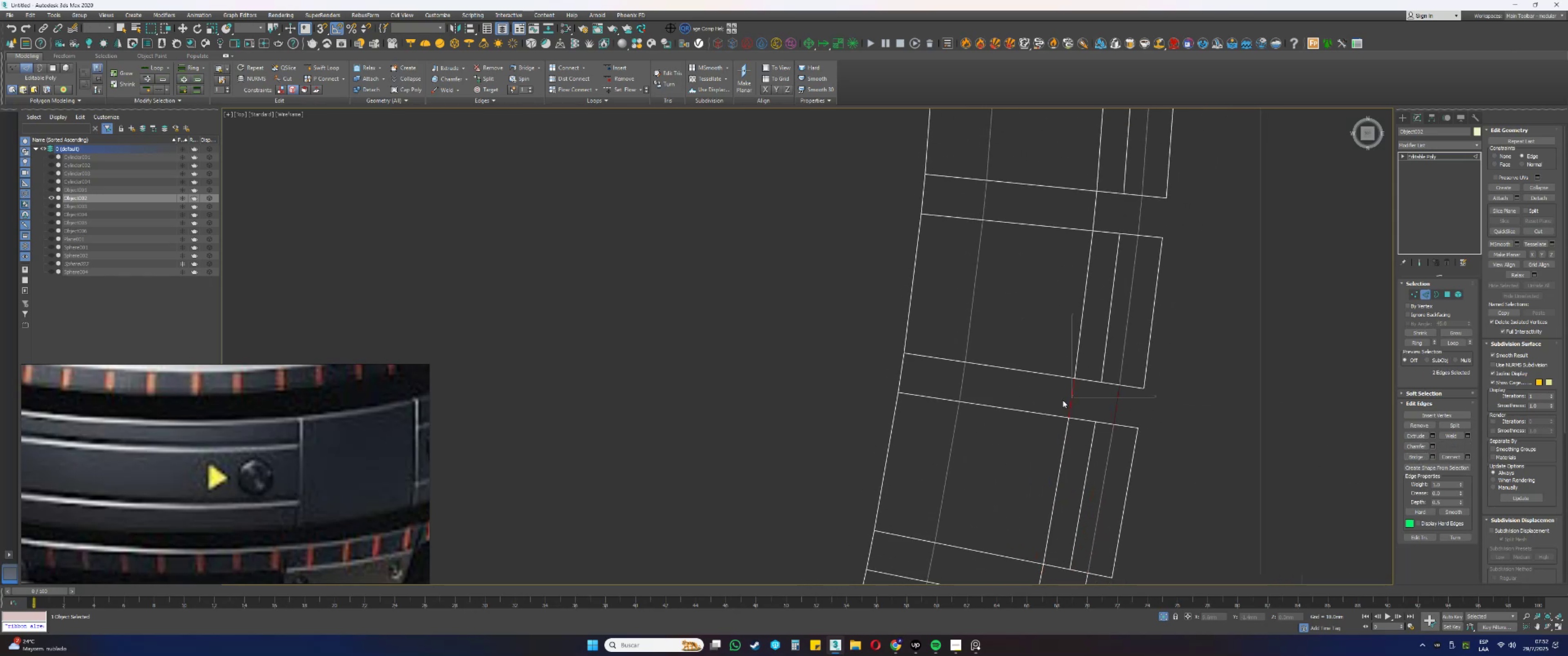 
left_click([1414, 457])
 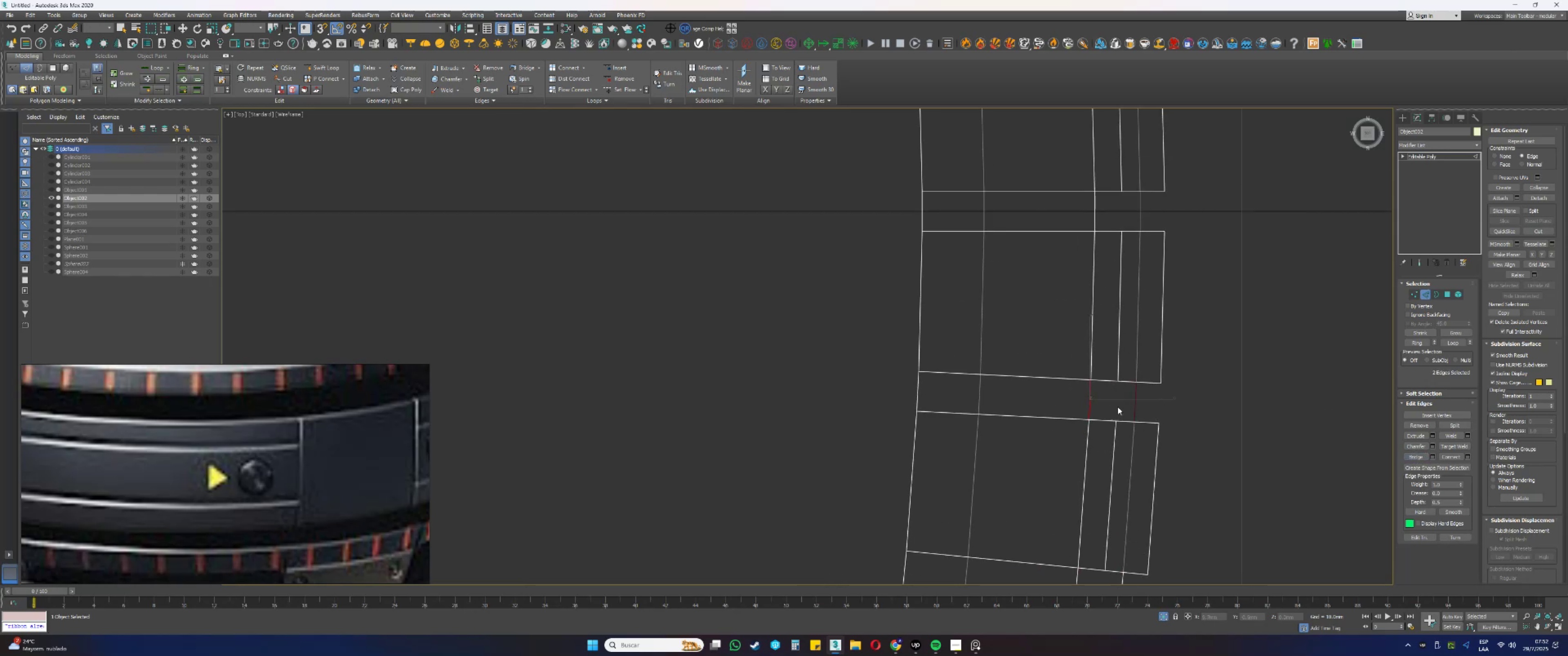 
left_click([1424, 458])
 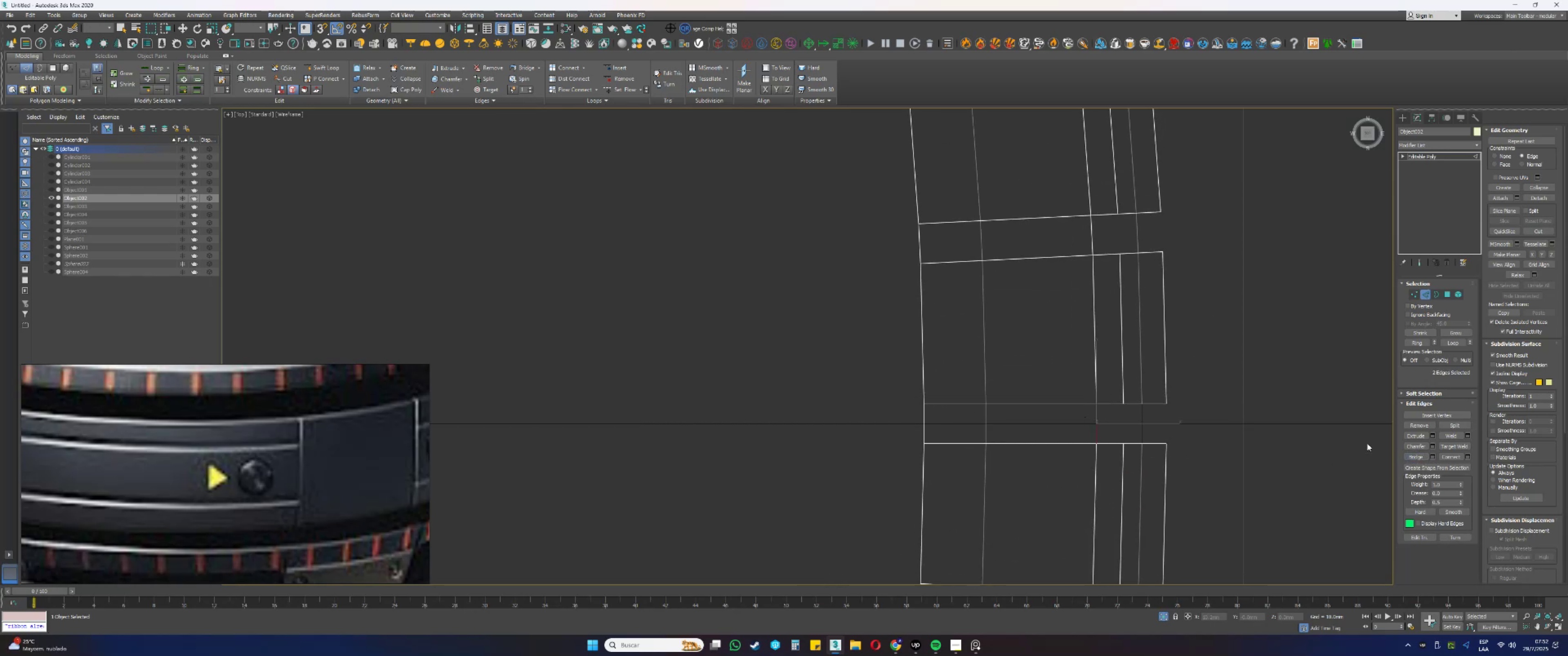 
left_click([1414, 455])
 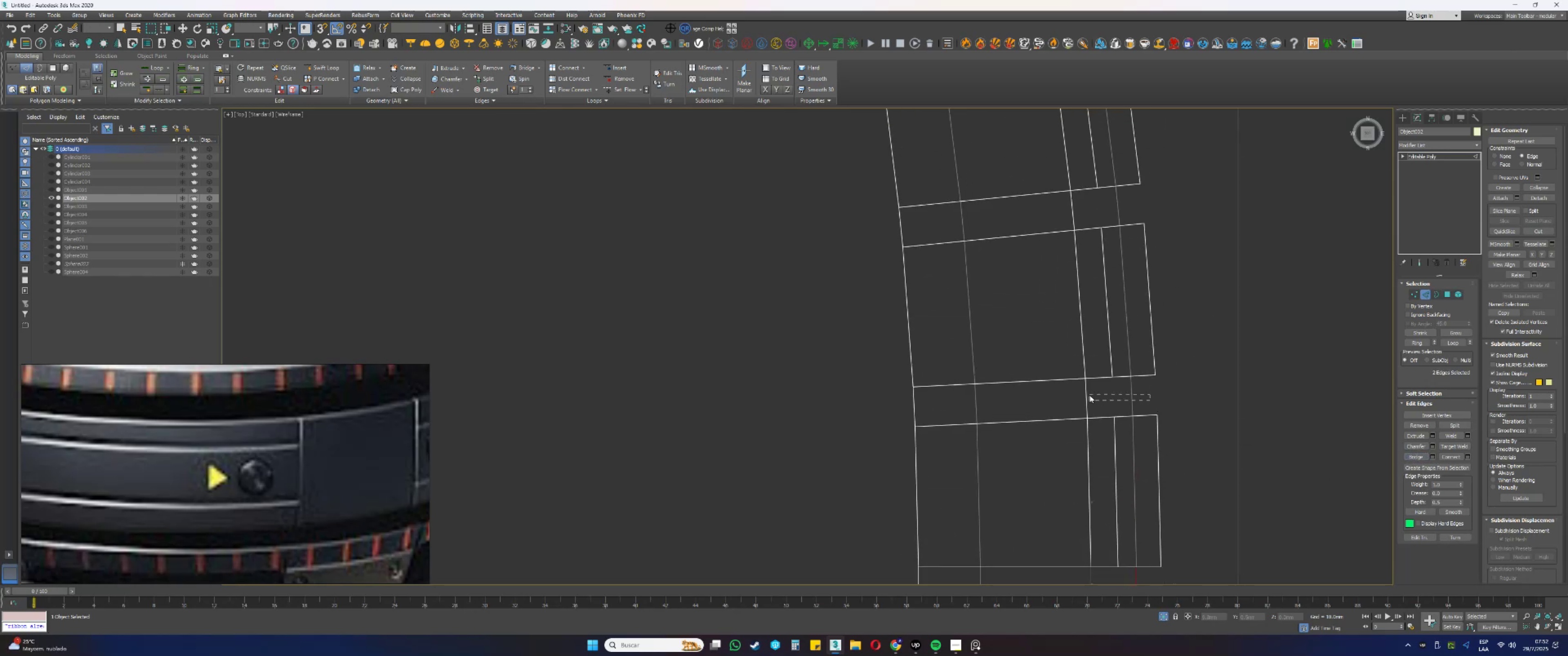 
key(Control+ControlLeft)
 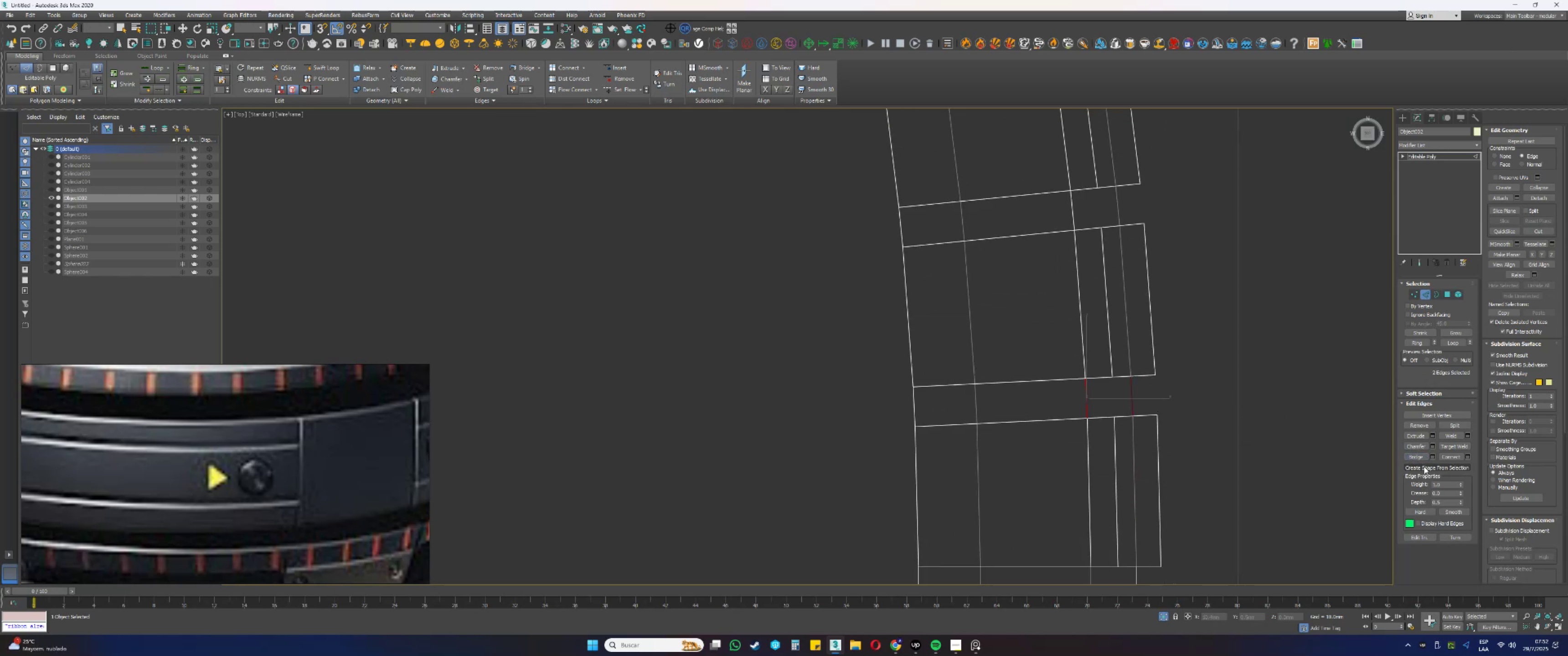 
left_click([1419, 459])
 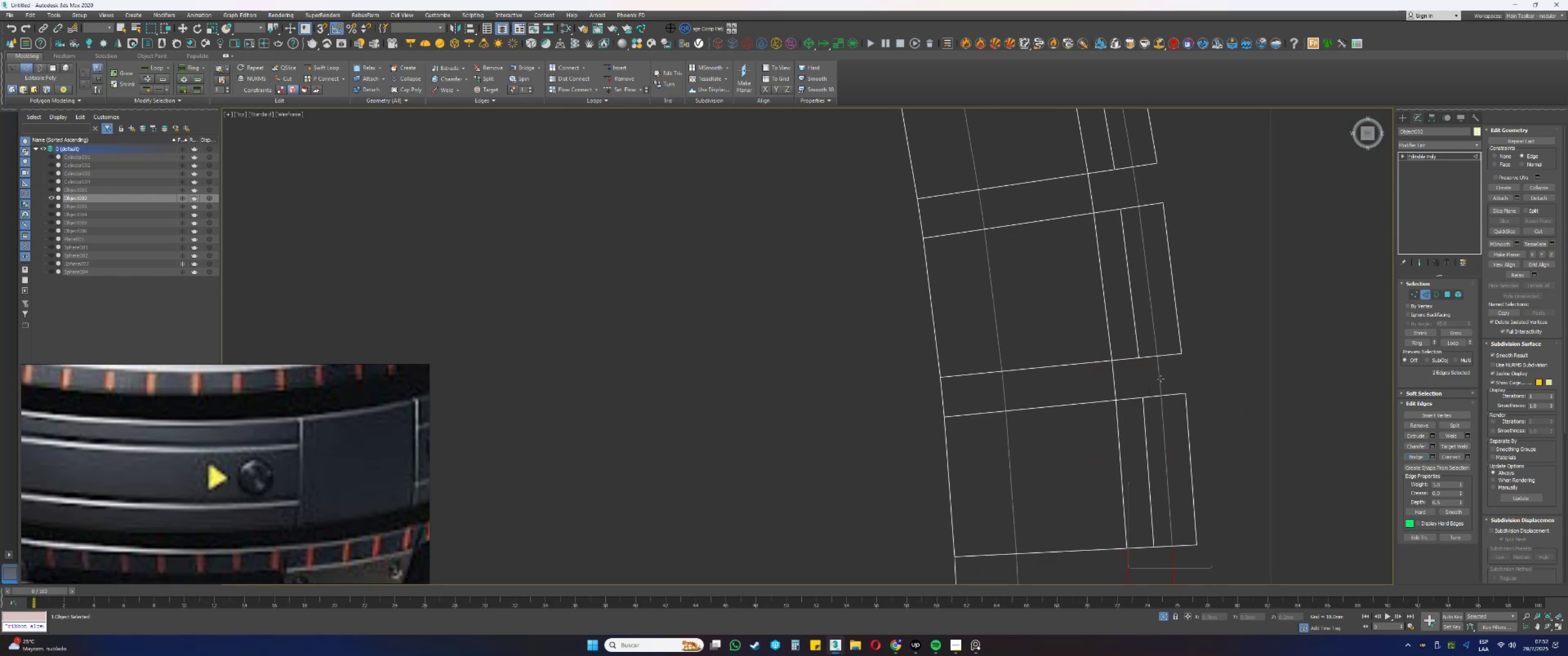 
key(Control+ControlLeft)
 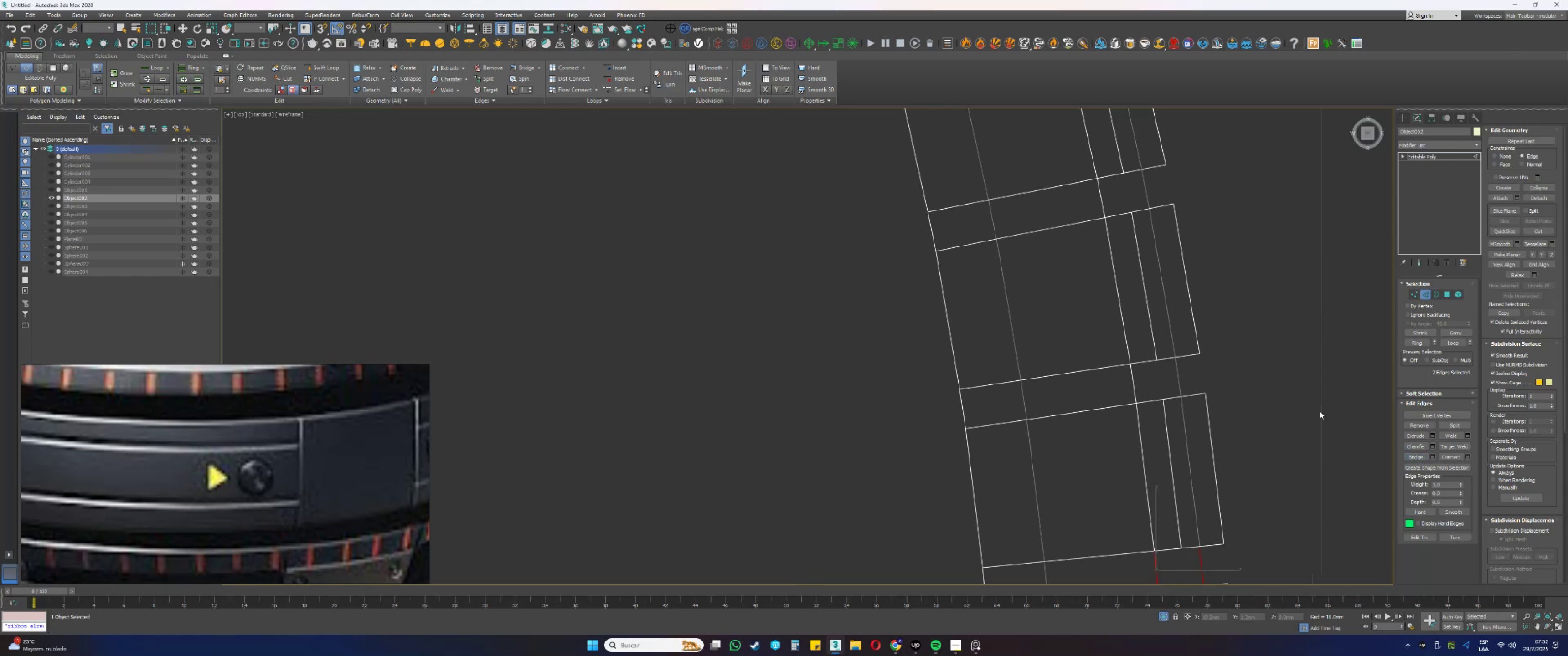 
key(Control+ControlLeft)
 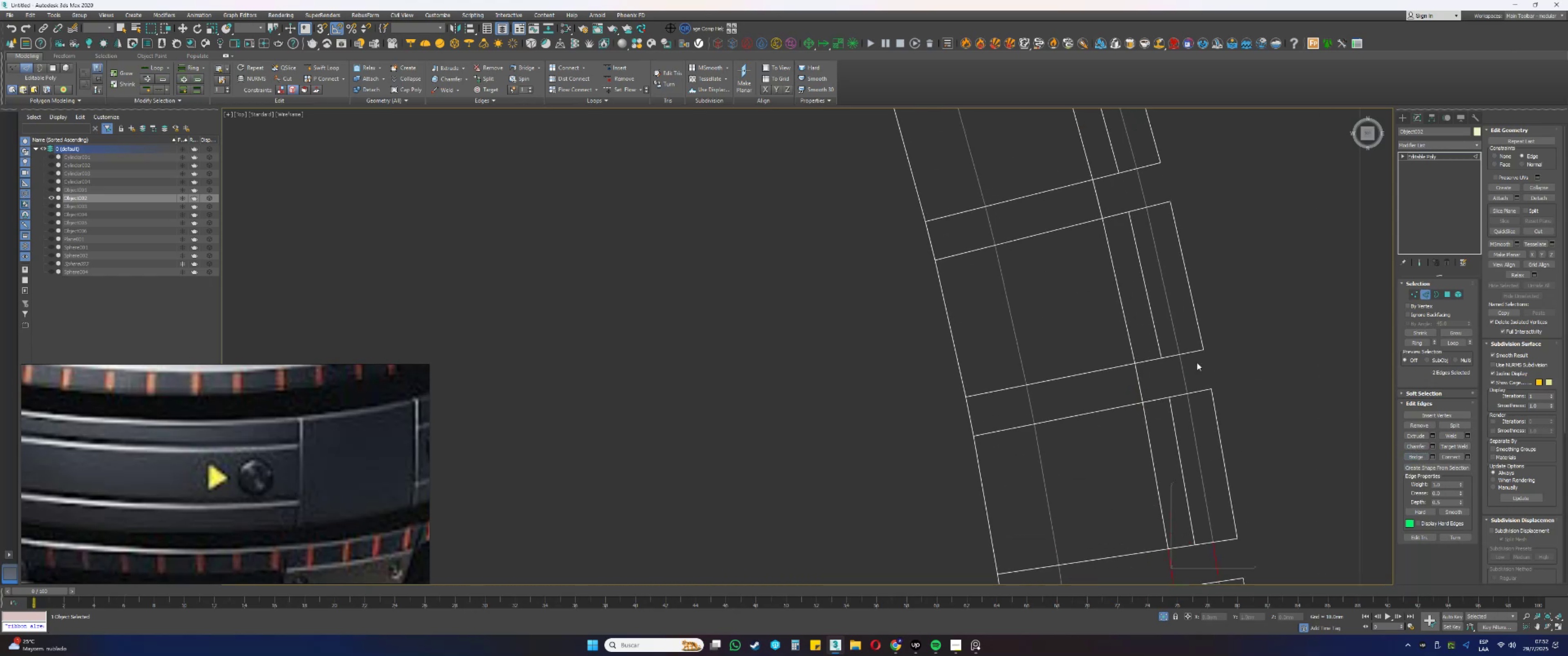 
key(Control+ControlLeft)
 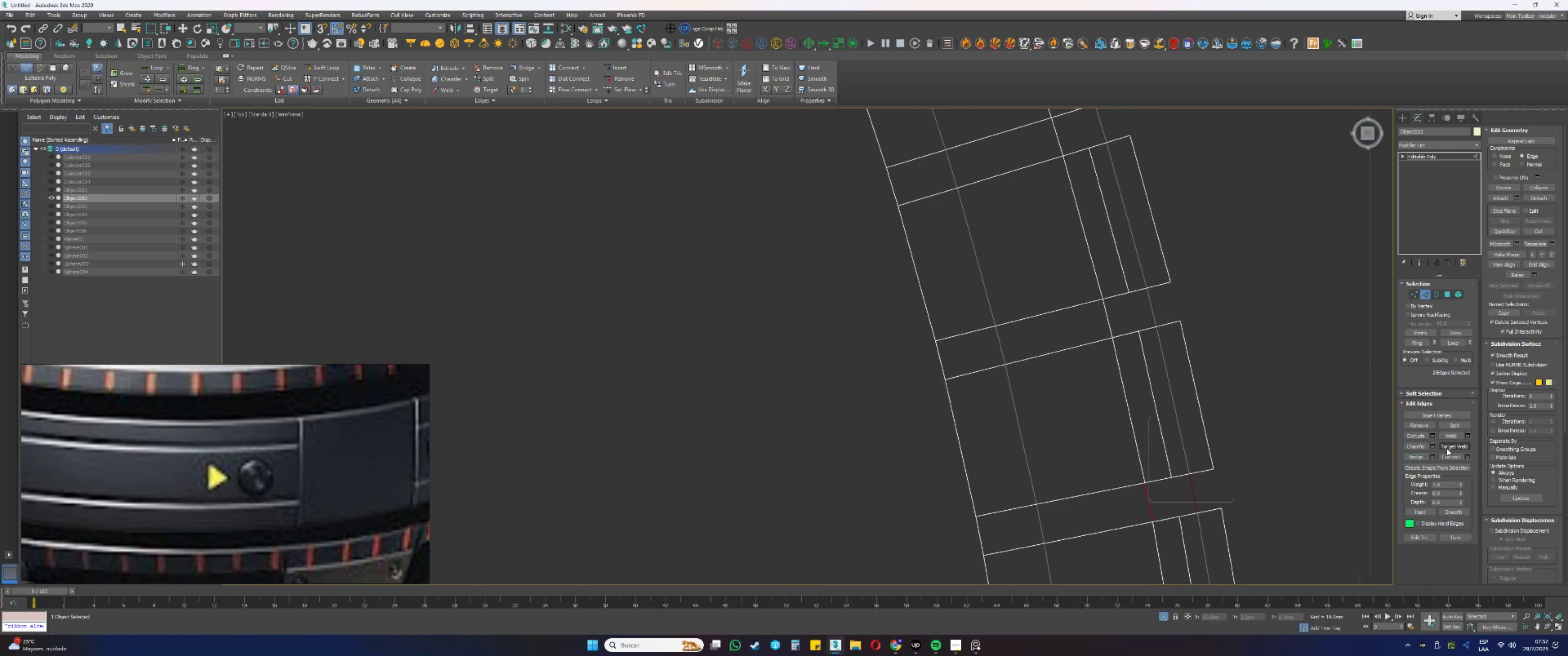 
left_click([1413, 461])
 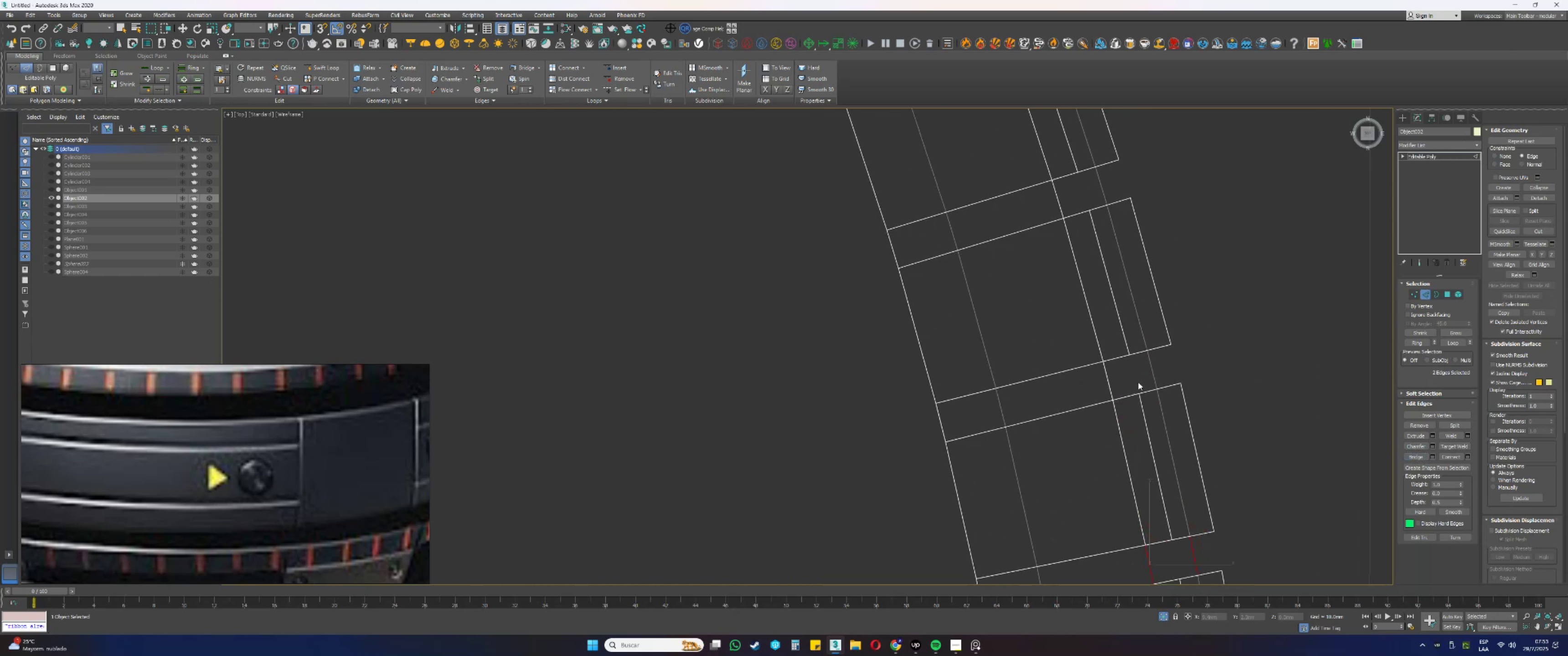 
key(Control+ControlLeft)
 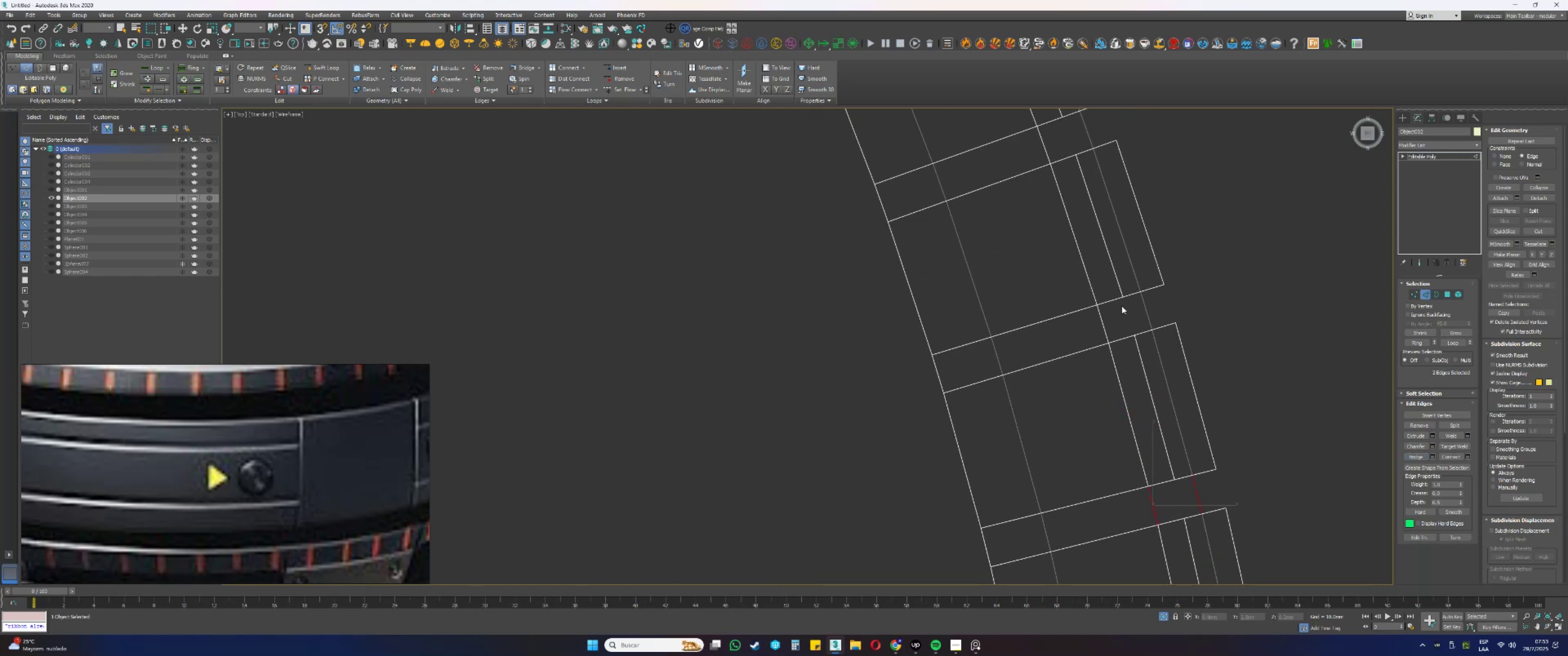 
key(Control+ControlLeft)
 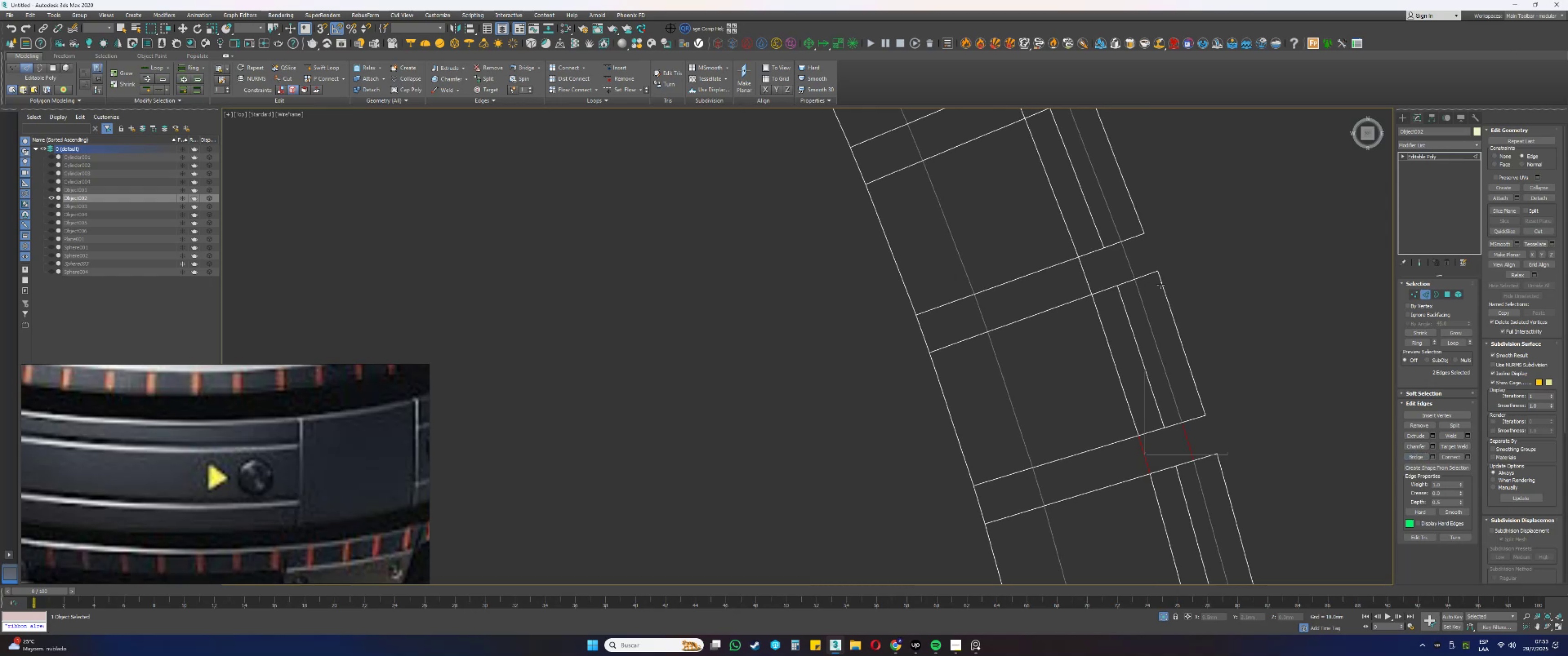 
key(Control+ControlLeft)
 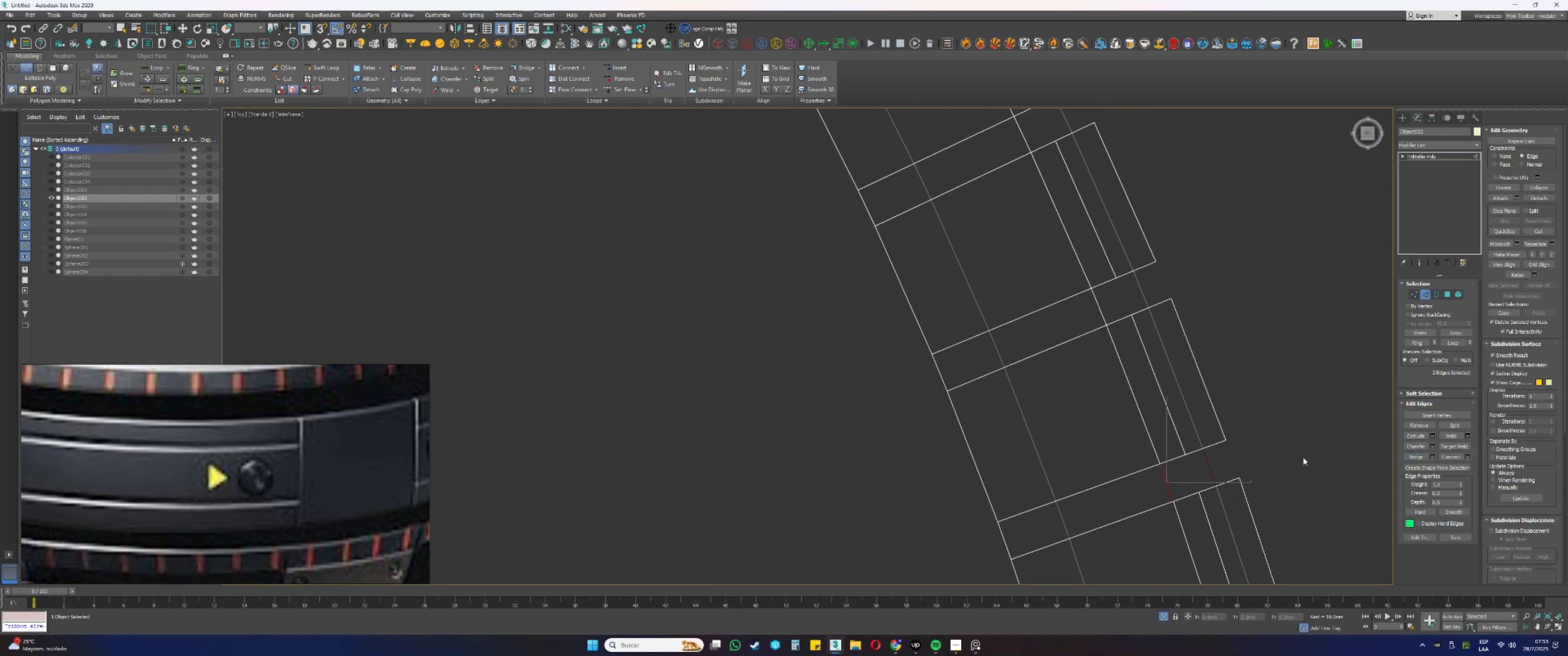 
left_click([1413, 454])
 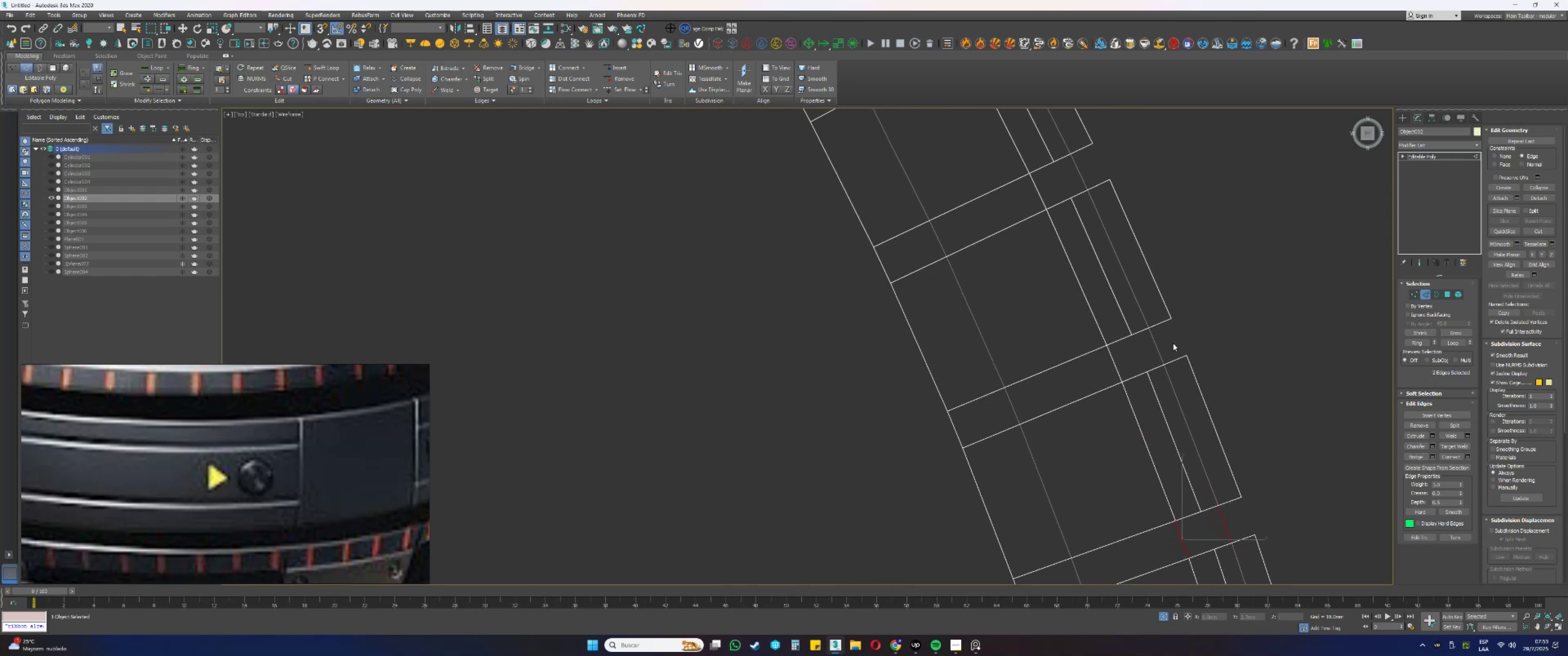 
key(Control+ControlLeft)
 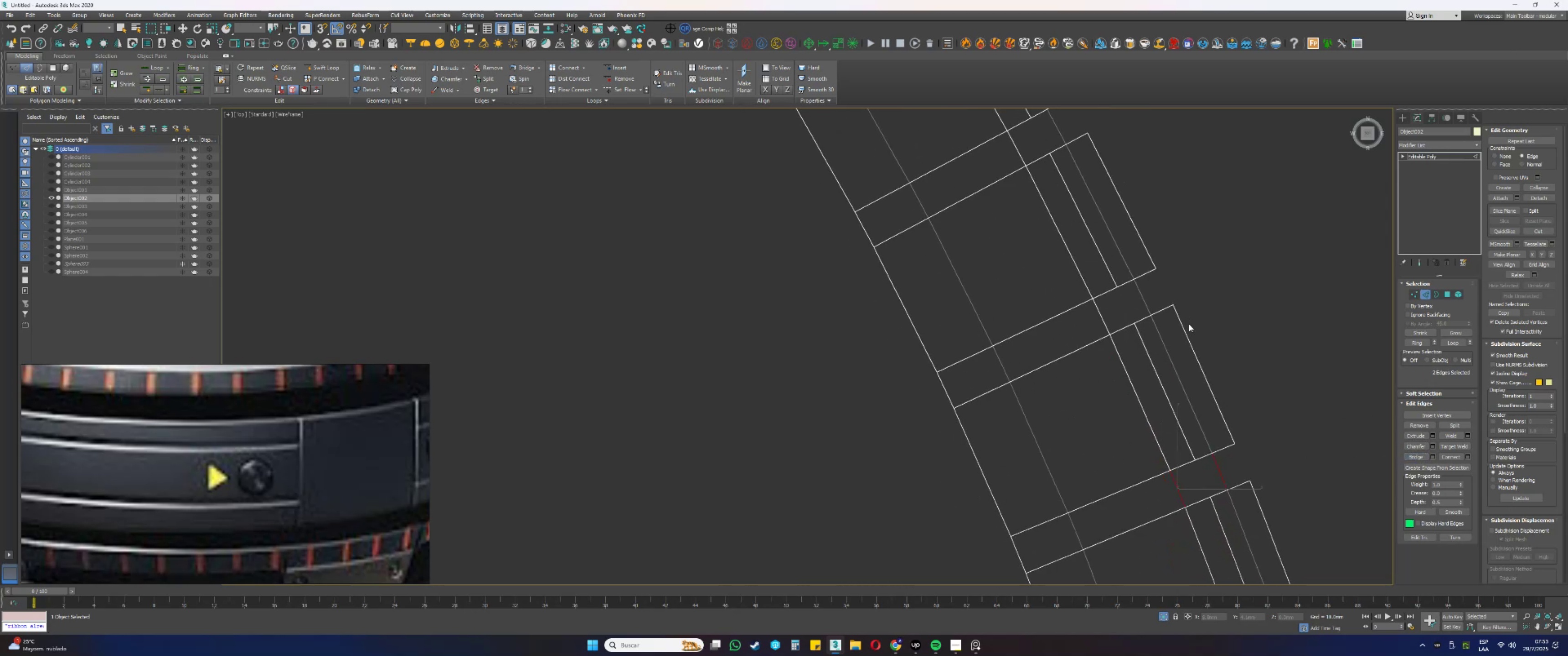 
key(Control+ControlLeft)
 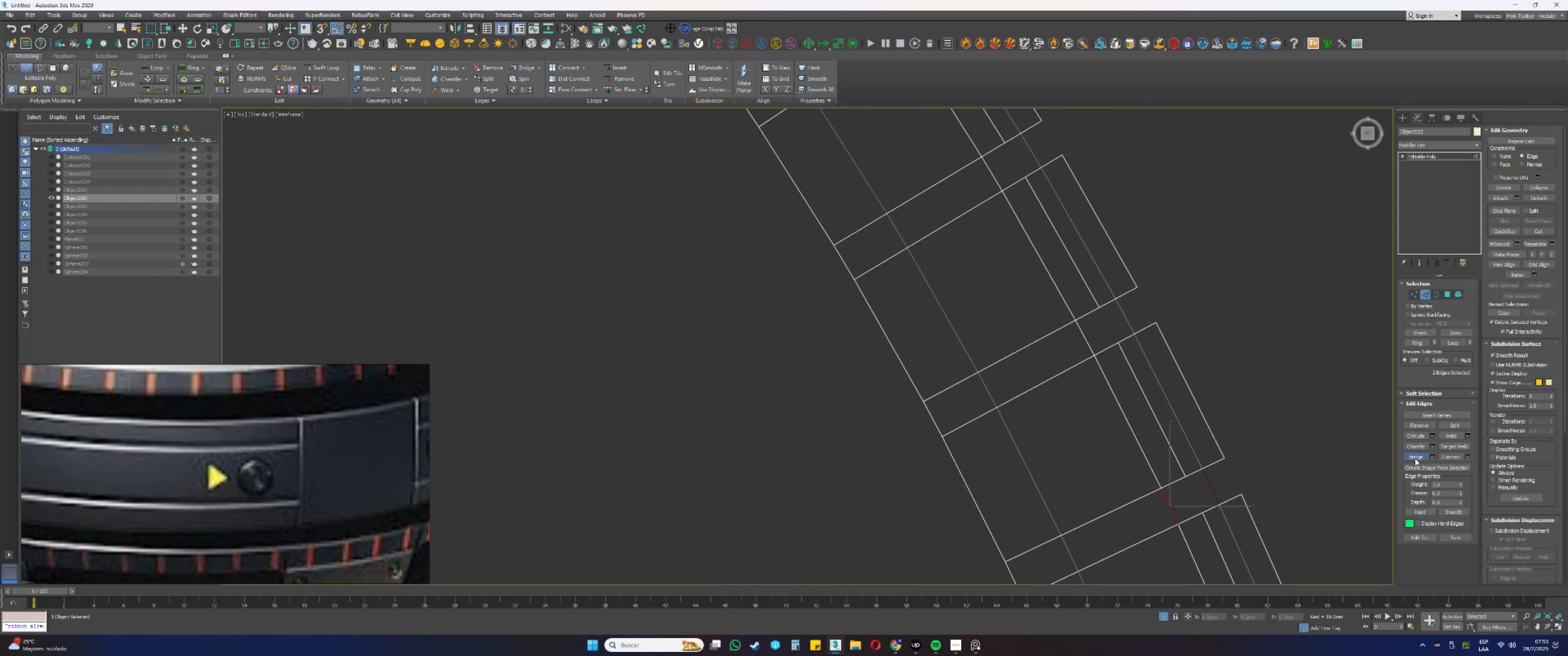 
hold_key(key=ControlLeft, duration=0.81)
 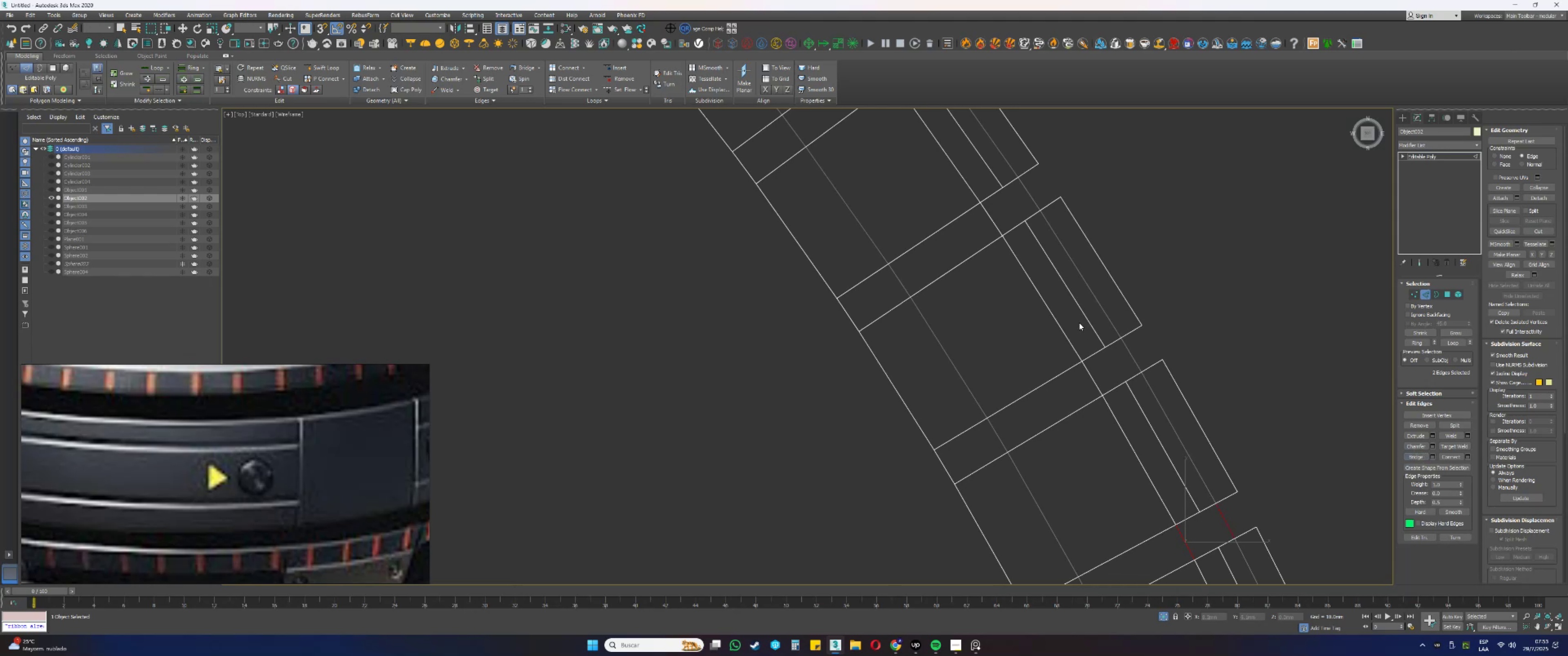 
hold_key(key=ControlLeft, duration=0.31)
 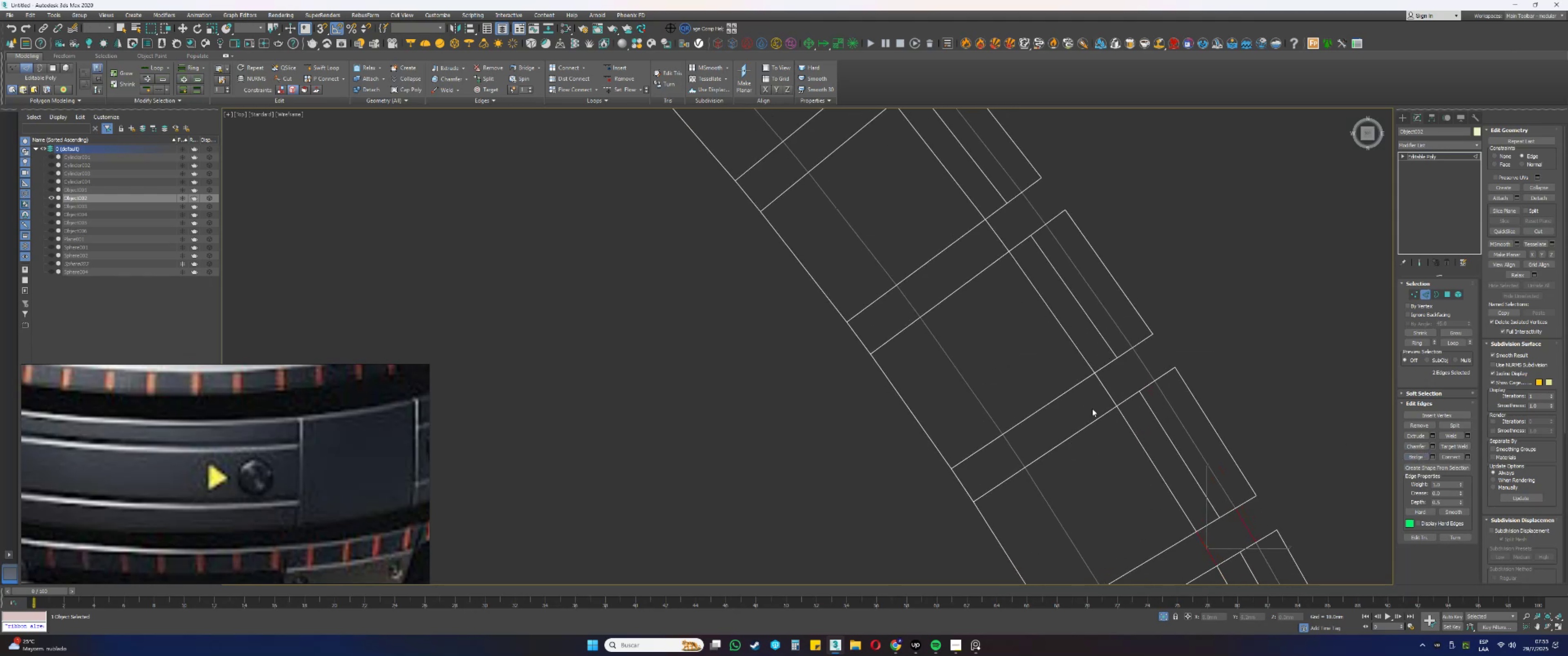 
key(Control+ControlLeft)
 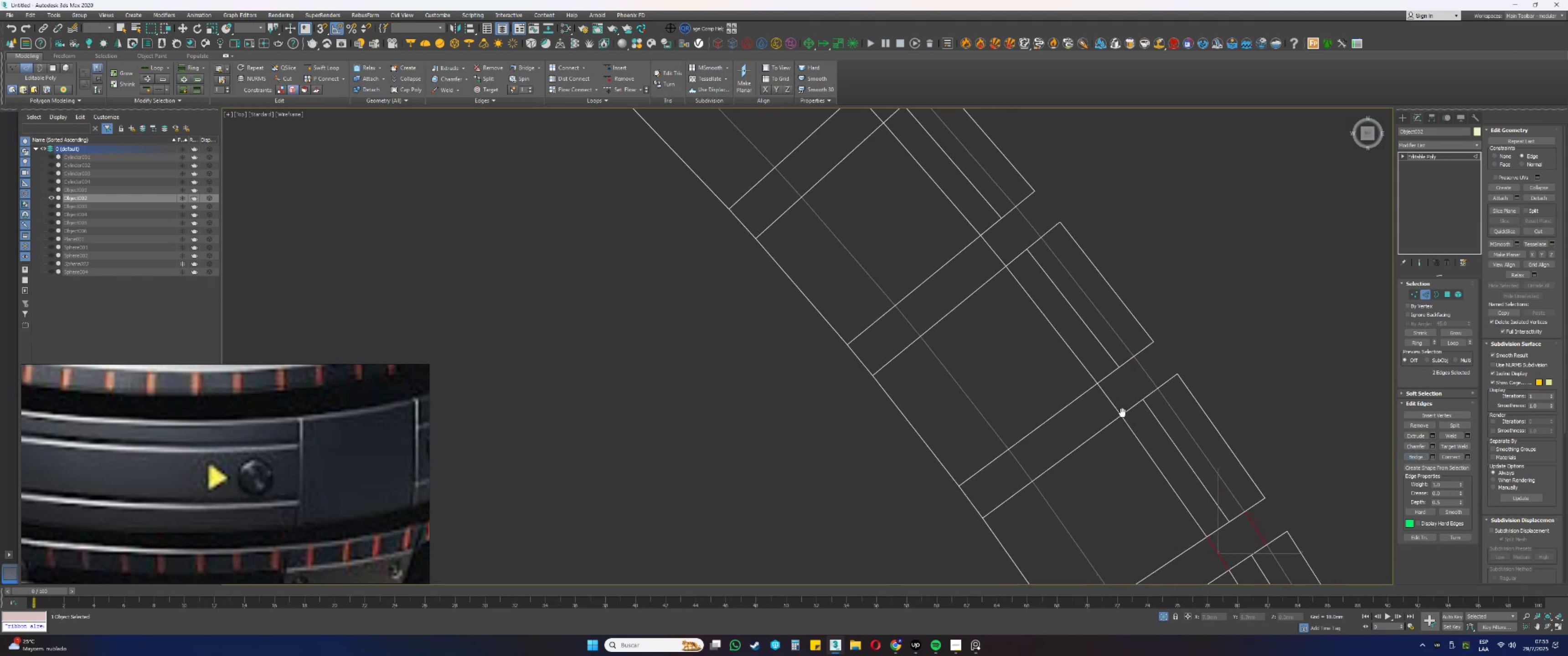 
hold_key(key=ControlLeft, duration=0.33)
 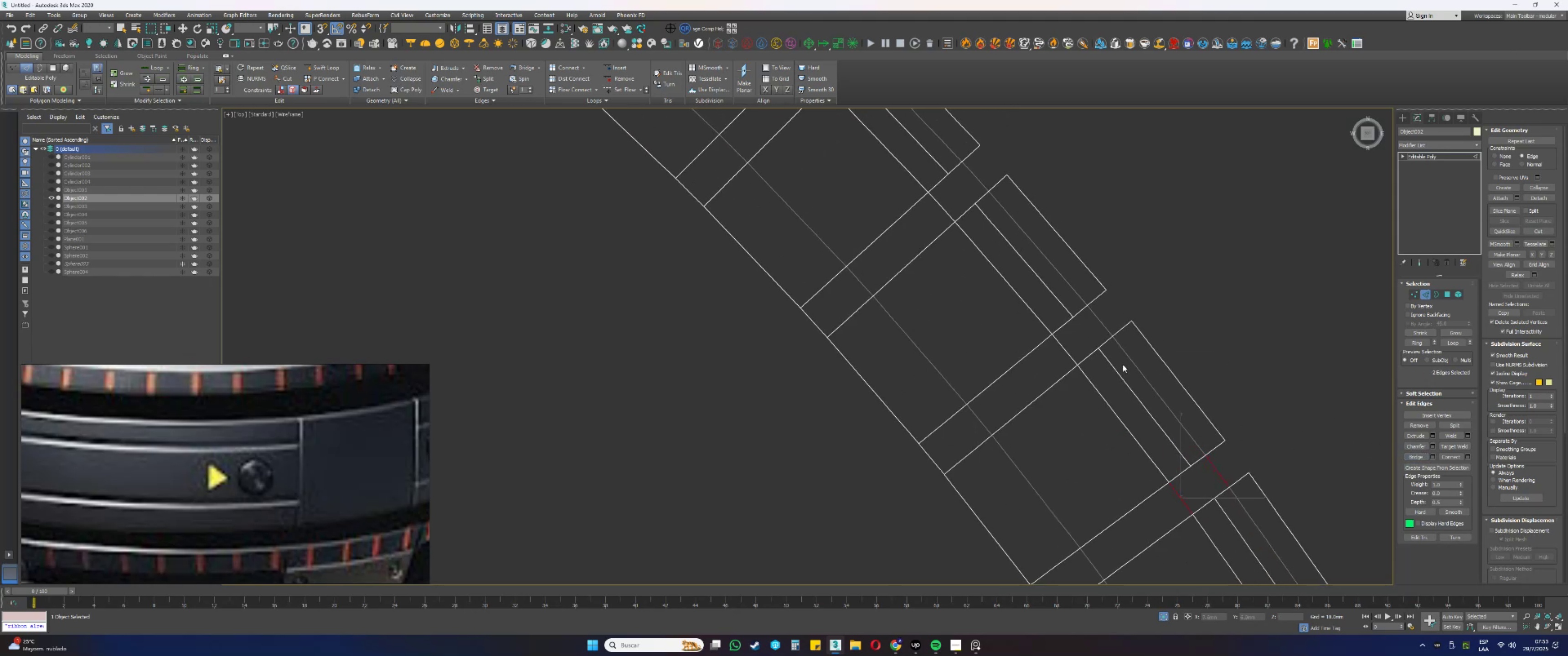 
key(Control+ControlLeft)
 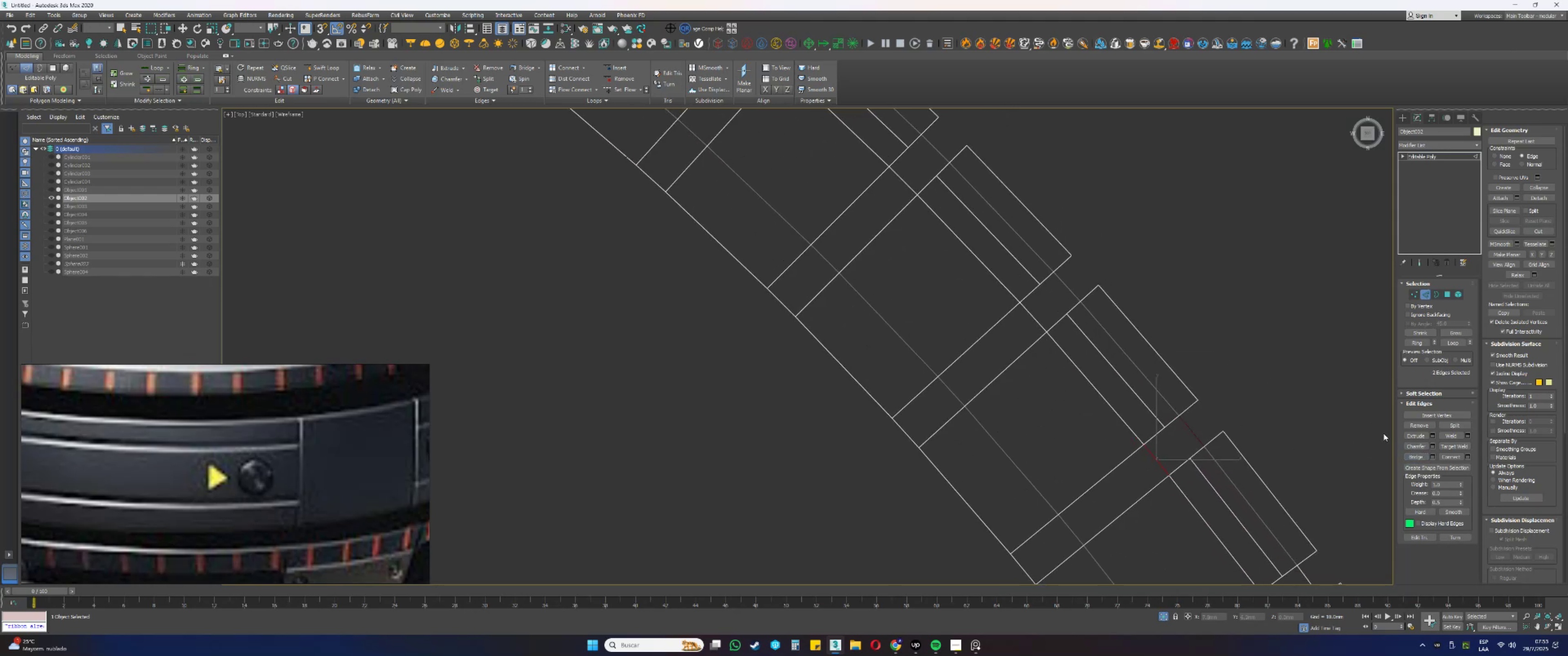 
left_click([1413, 456])
 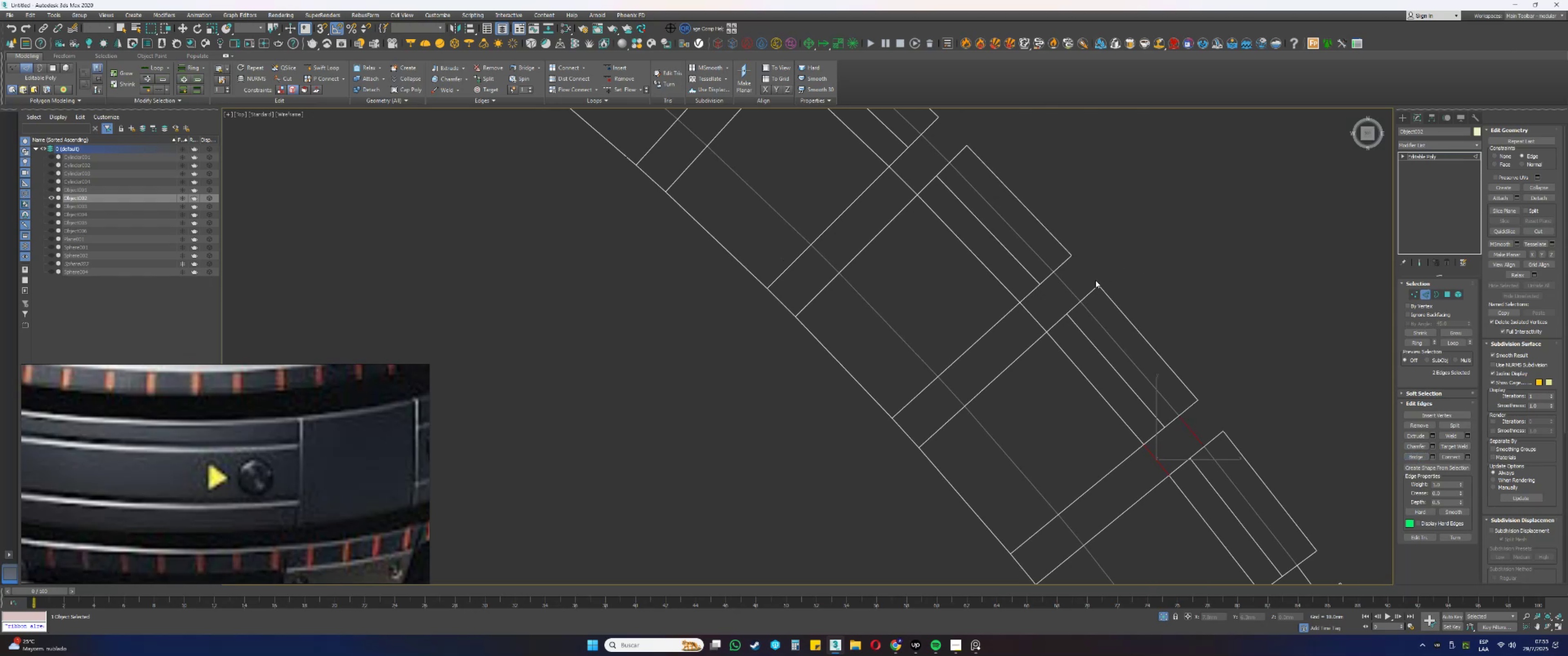 
hold_key(key=ControlLeft, duration=0.36)
 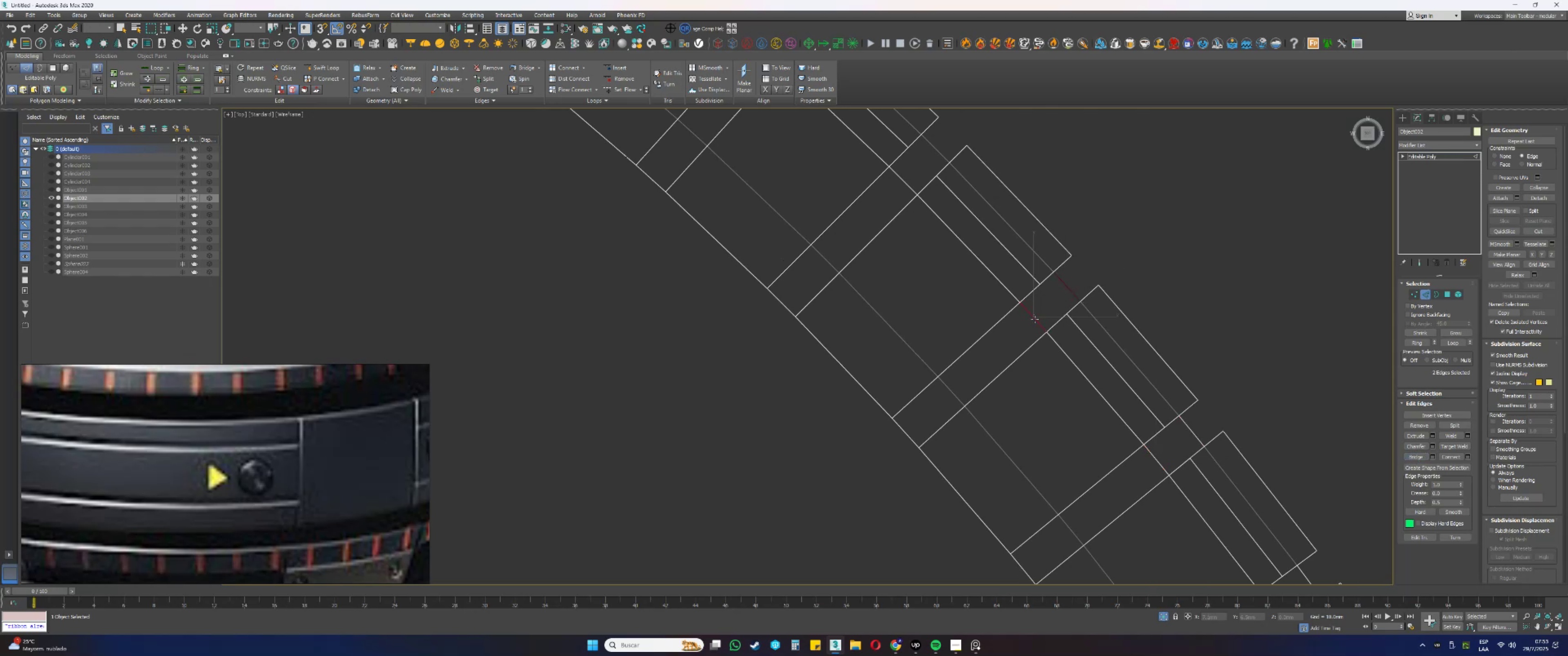 
key(Control+ControlLeft)
 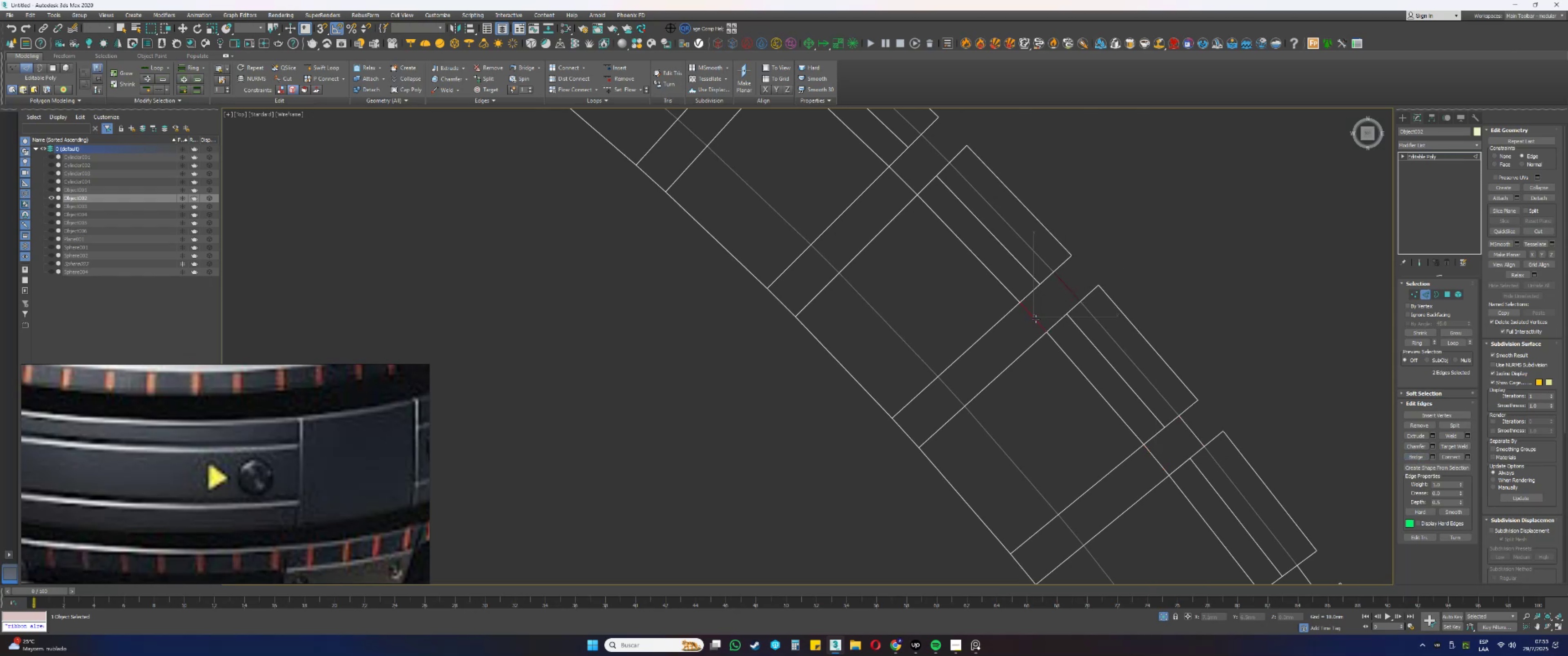 
key(Control+ControlLeft)
 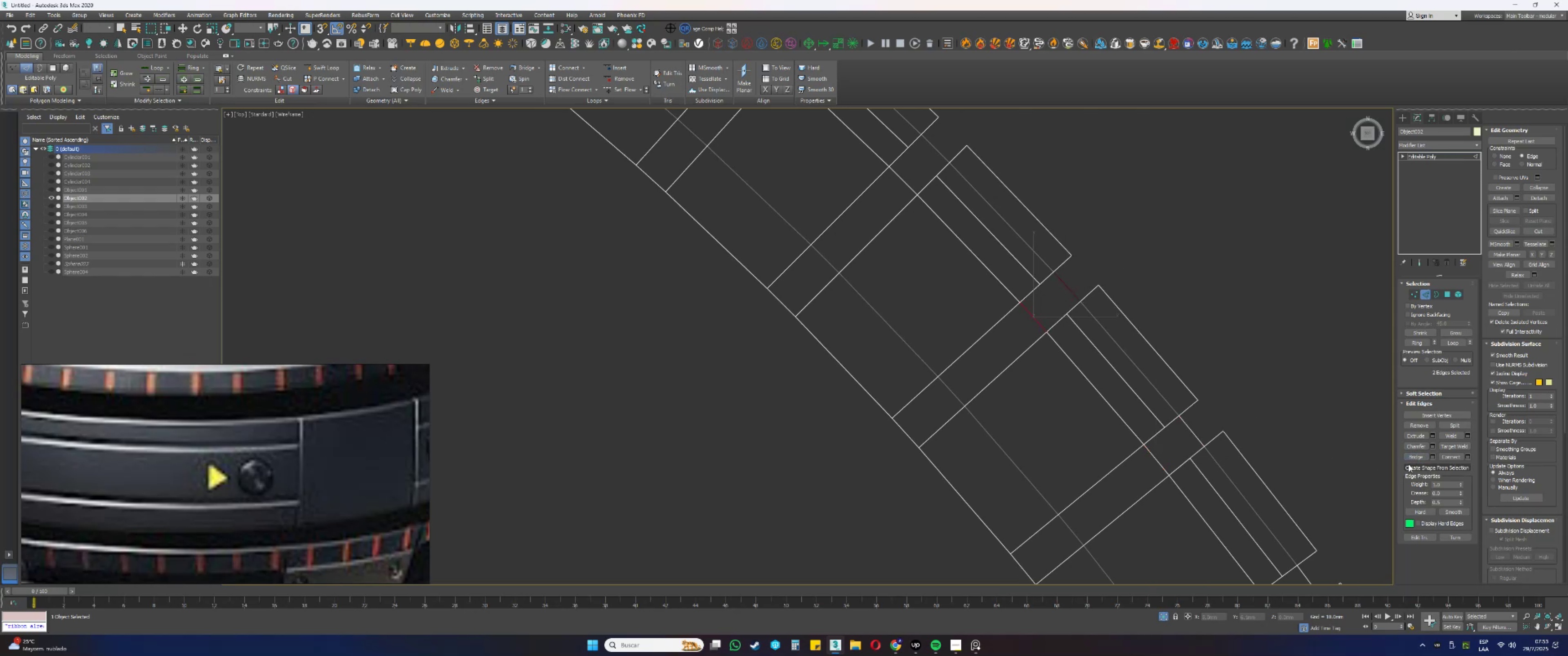 
left_click([1413, 455])
 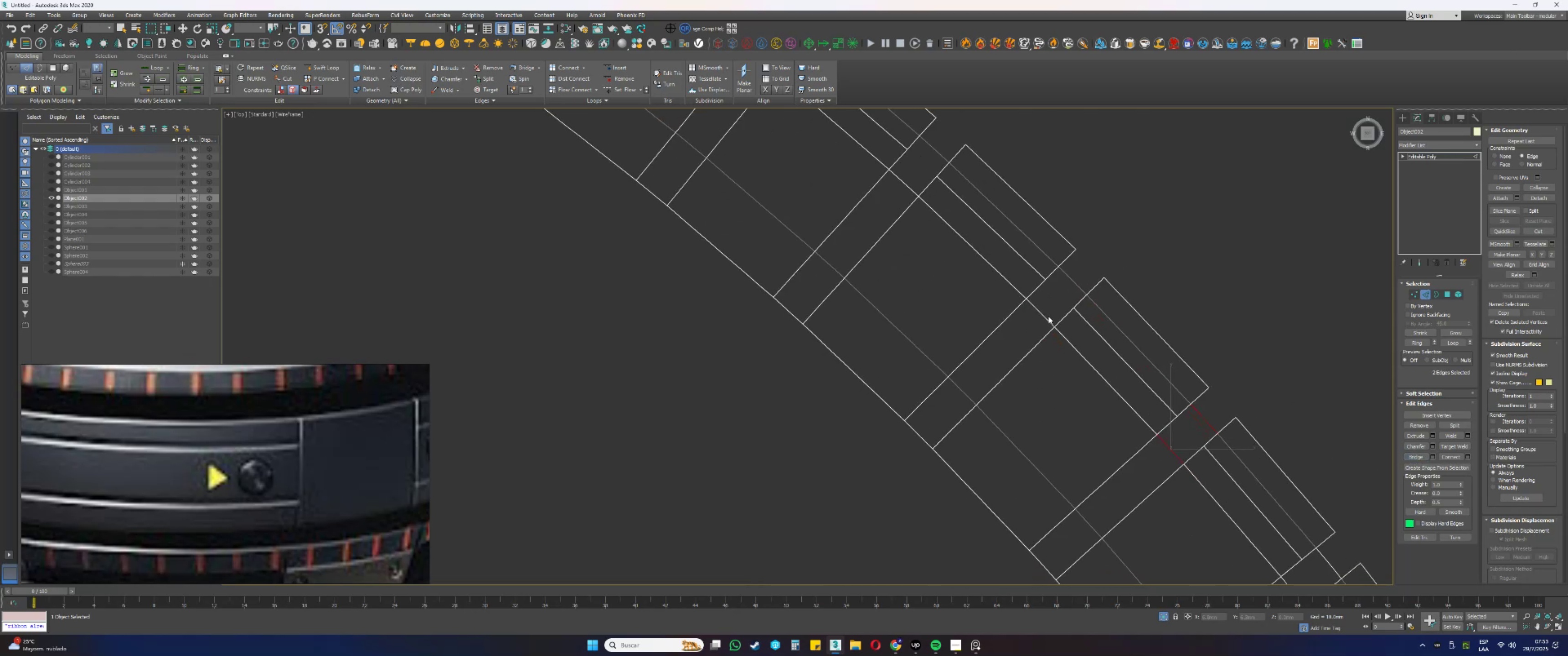 
hold_key(key=ControlLeft, duration=0.4)
 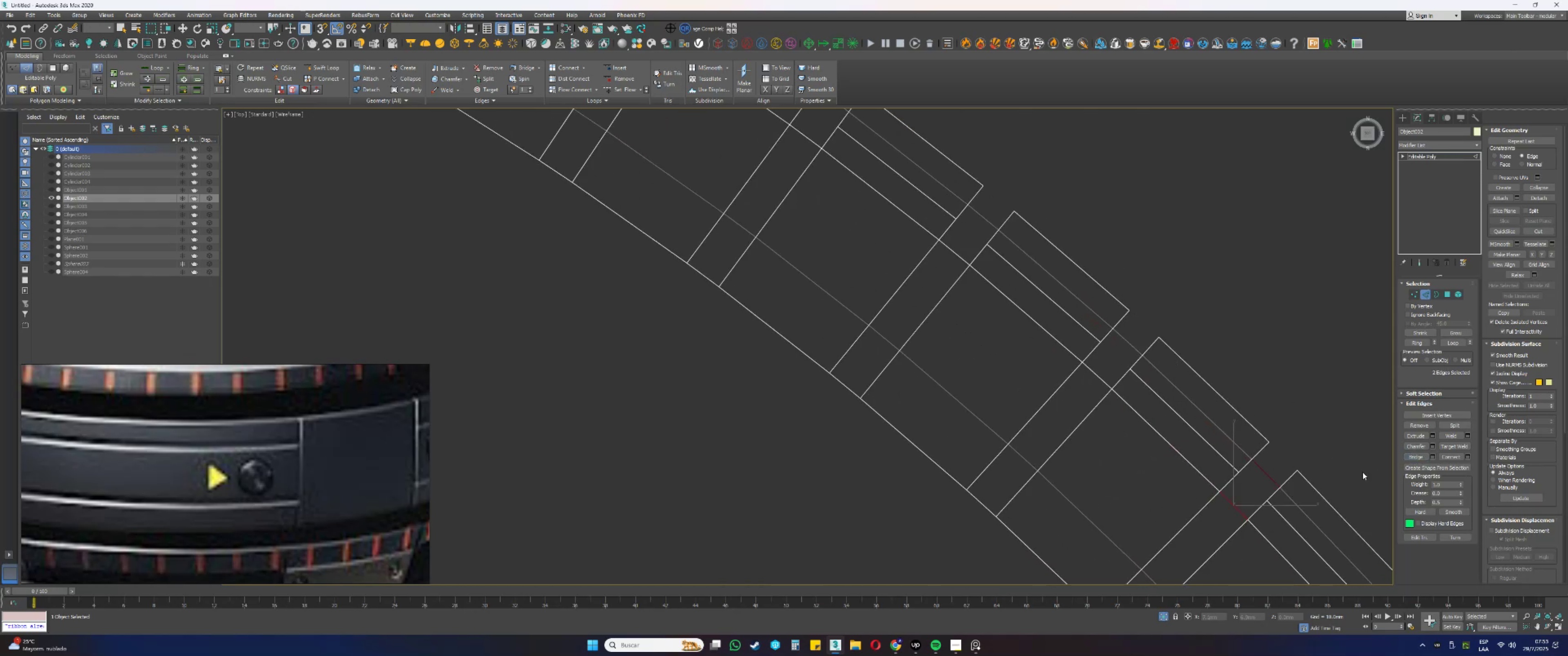 
left_click([1413, 453])
 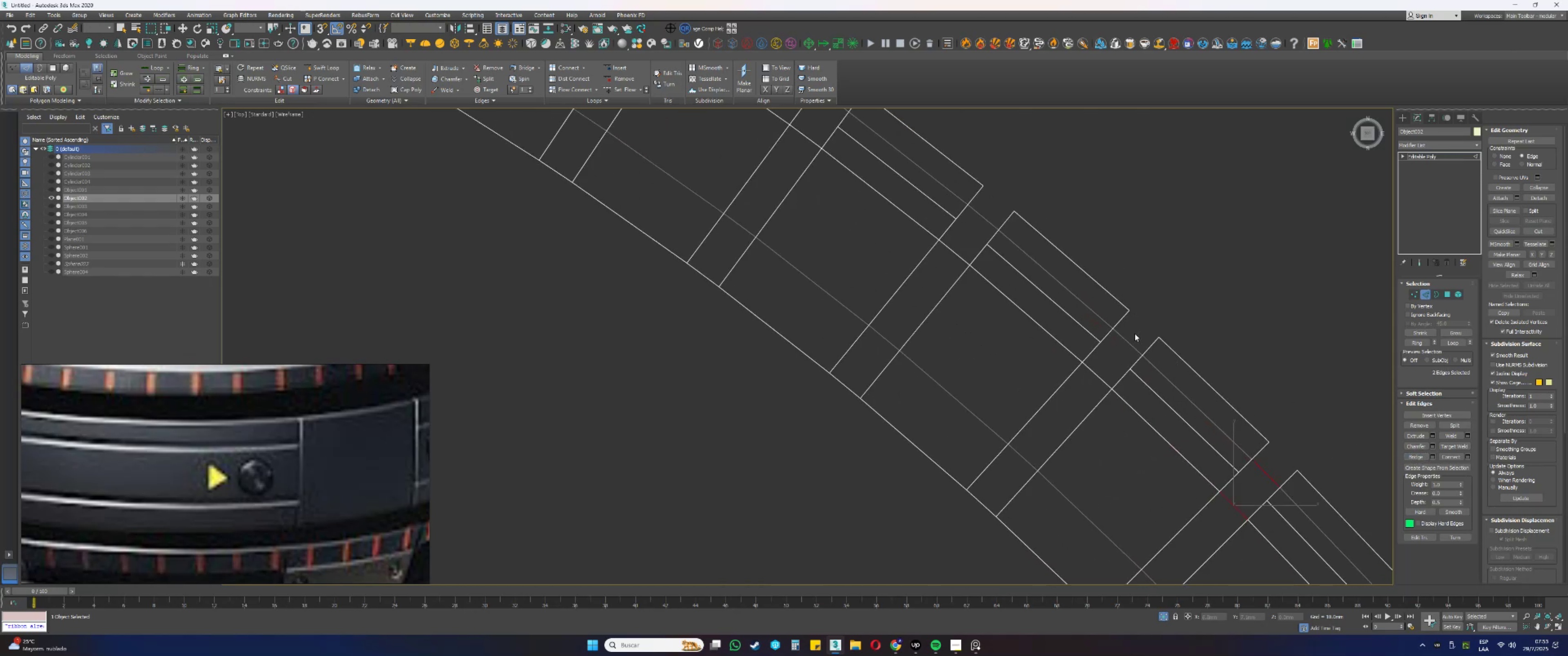 
hold_key(key=ControlLeft, duration=0.35)
 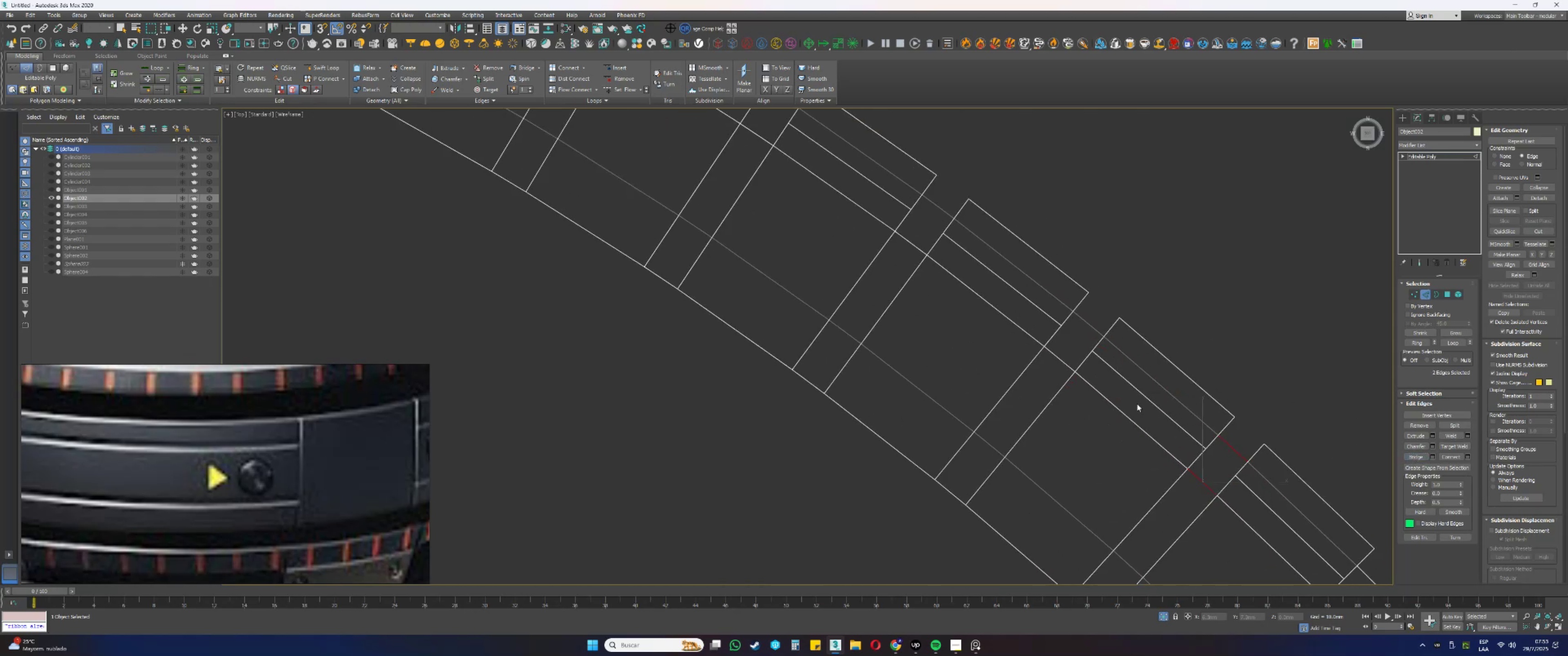 
hold_key(key=ControlLeft, duration=0.51)
 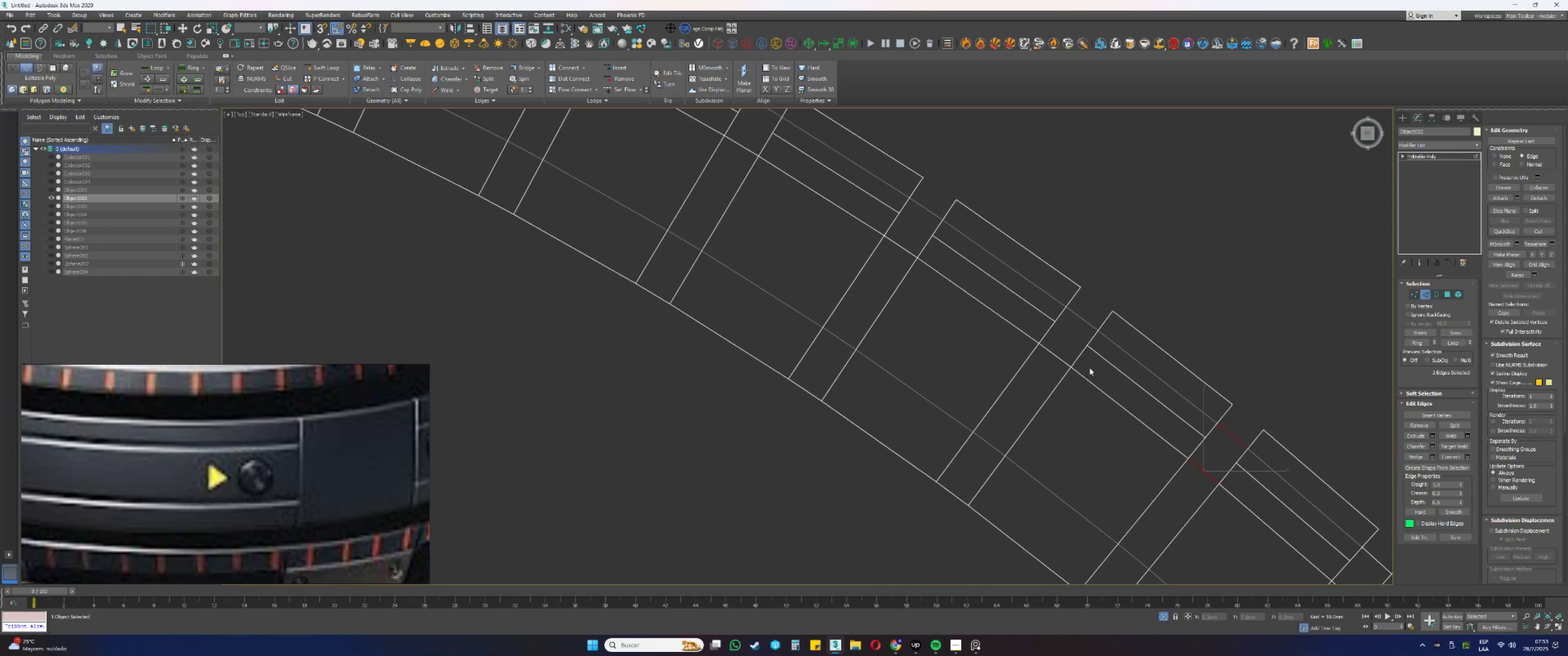 
key(Control+ControlLeft)
 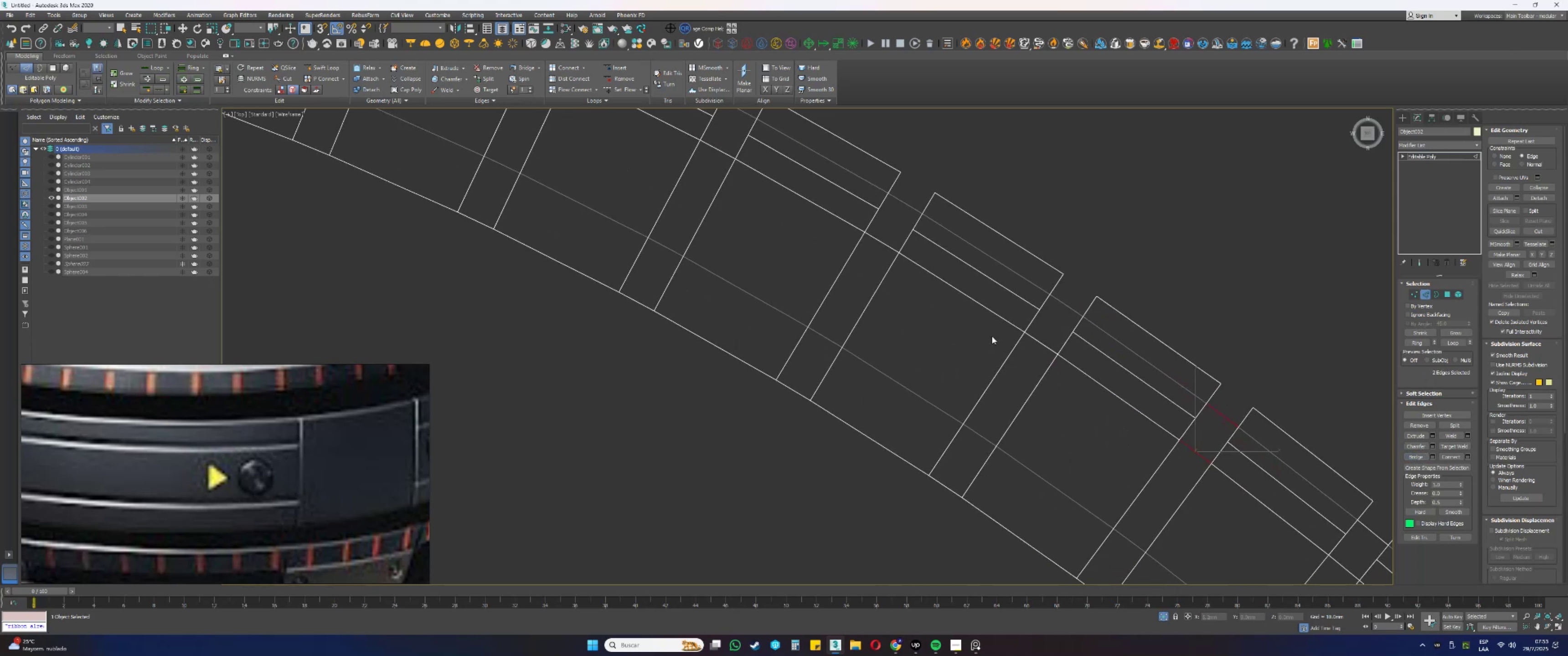 
key(Control+ControlLeft)
 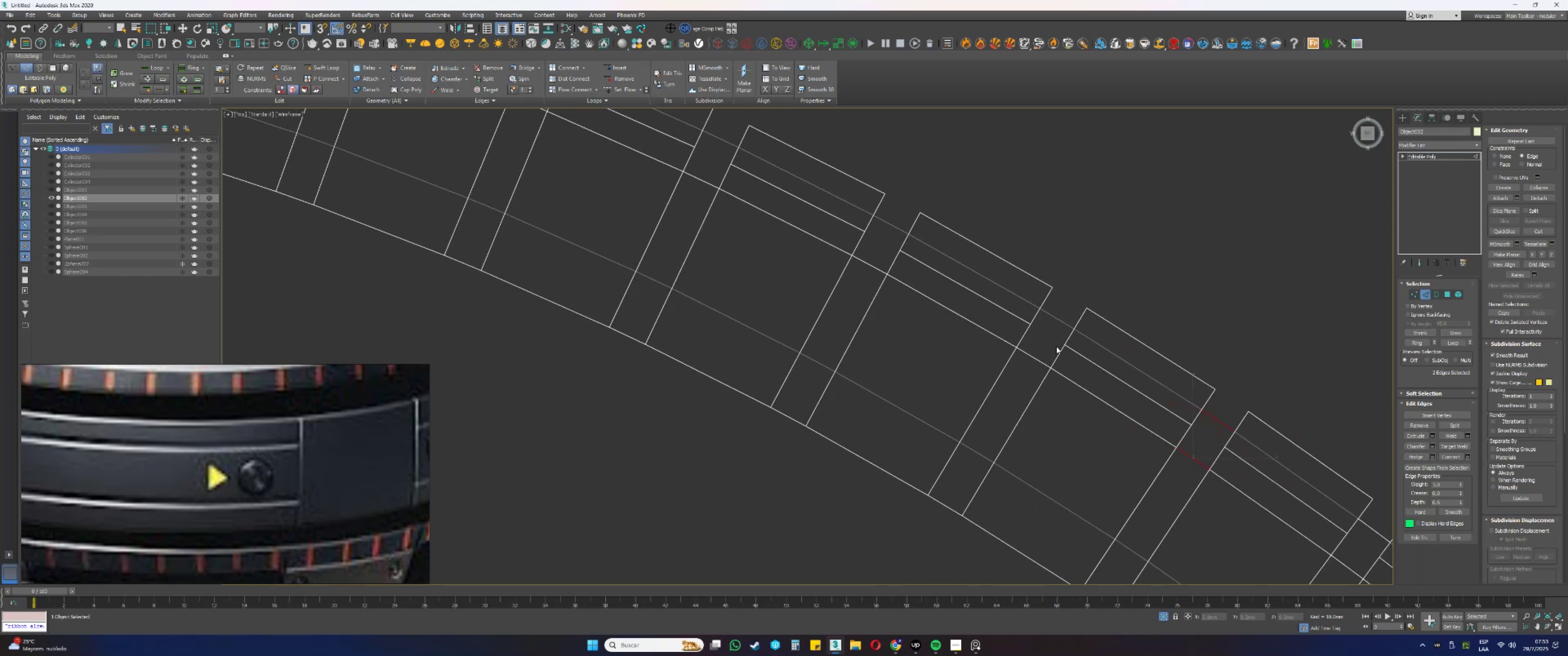 
hold_key(key=ControlLeft, duration=0.51)
 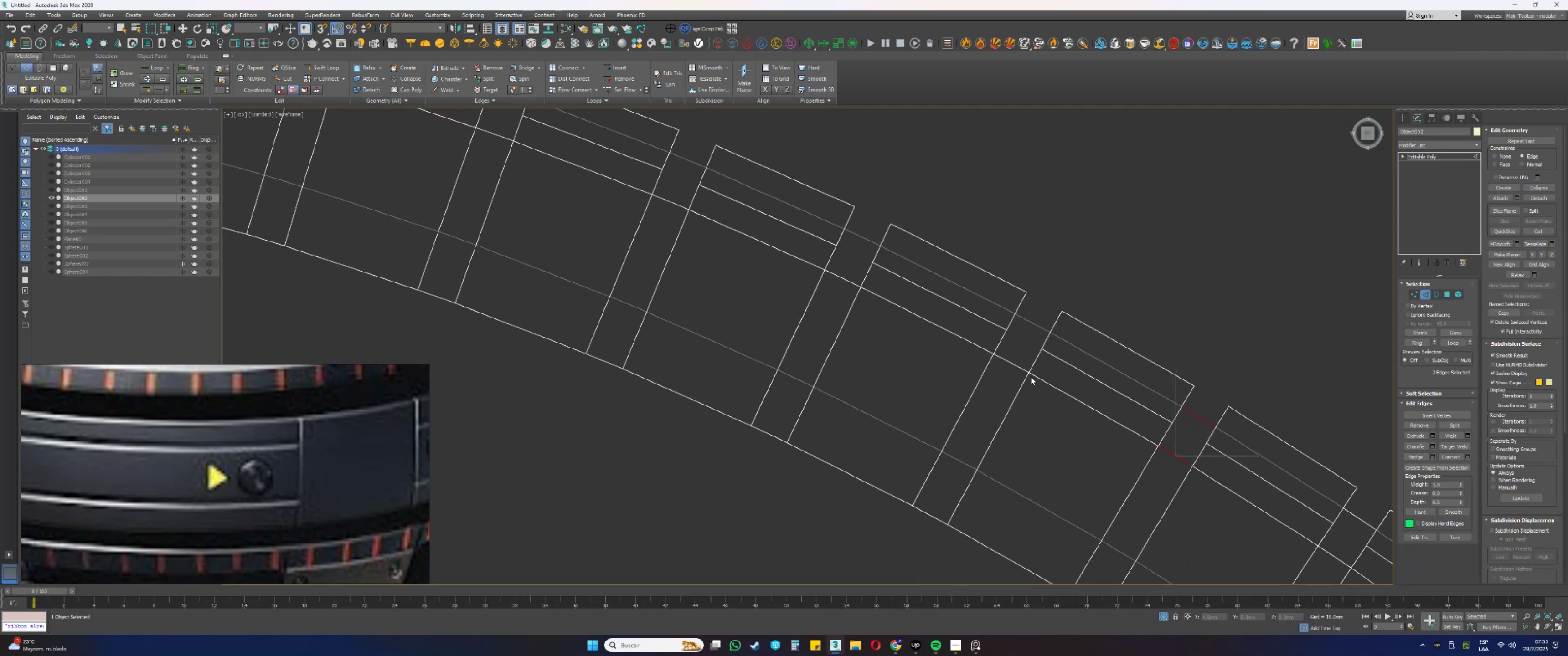 
hold_key(key=ControlLeft, duration=0.5)
 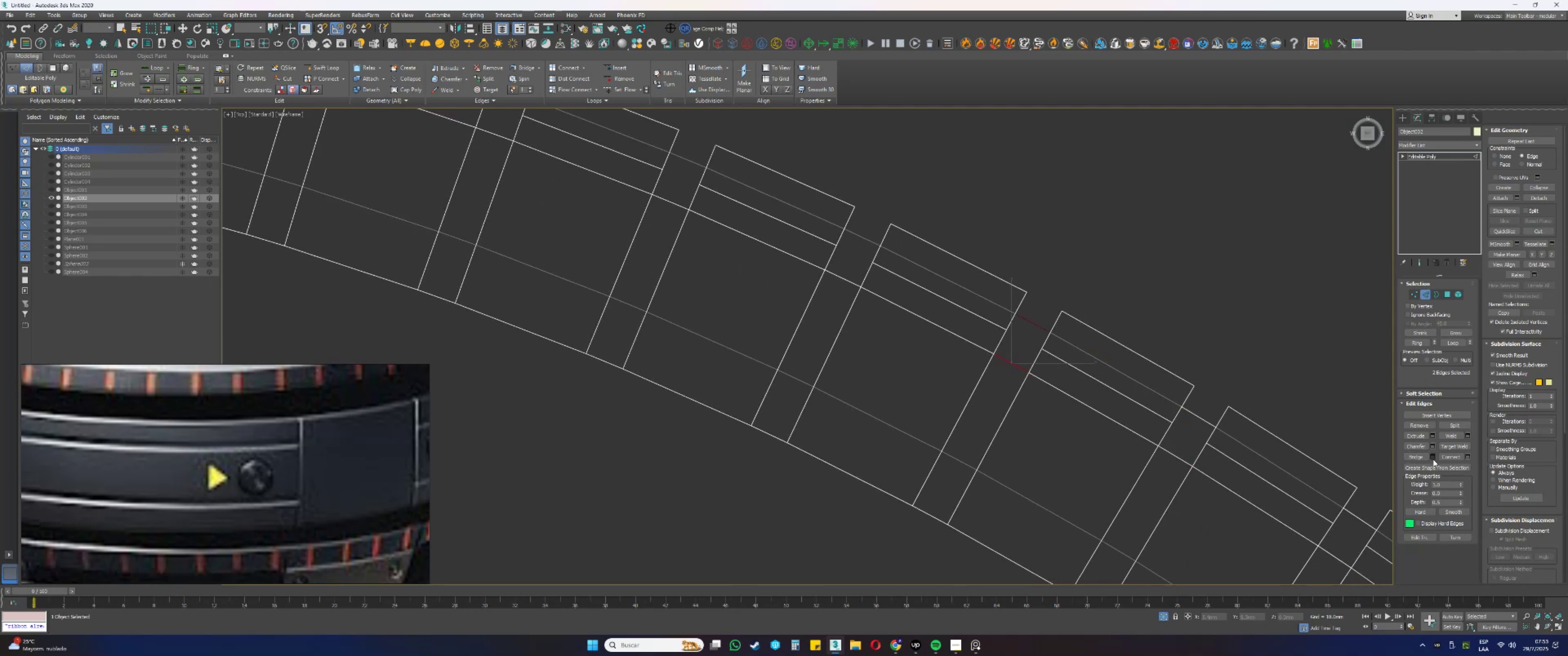 
left_click([1414, 456])
 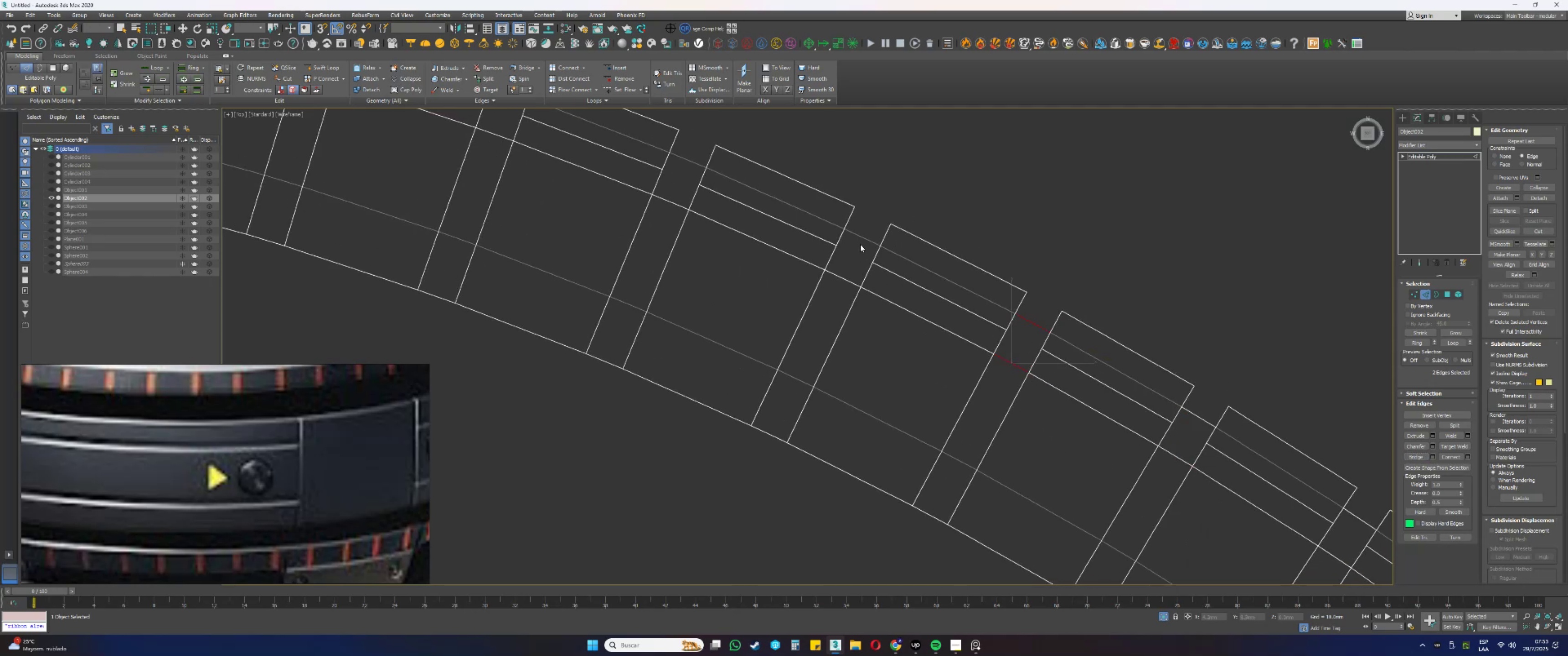 
hold_key(key=ControlLeft, duration=0.38)
 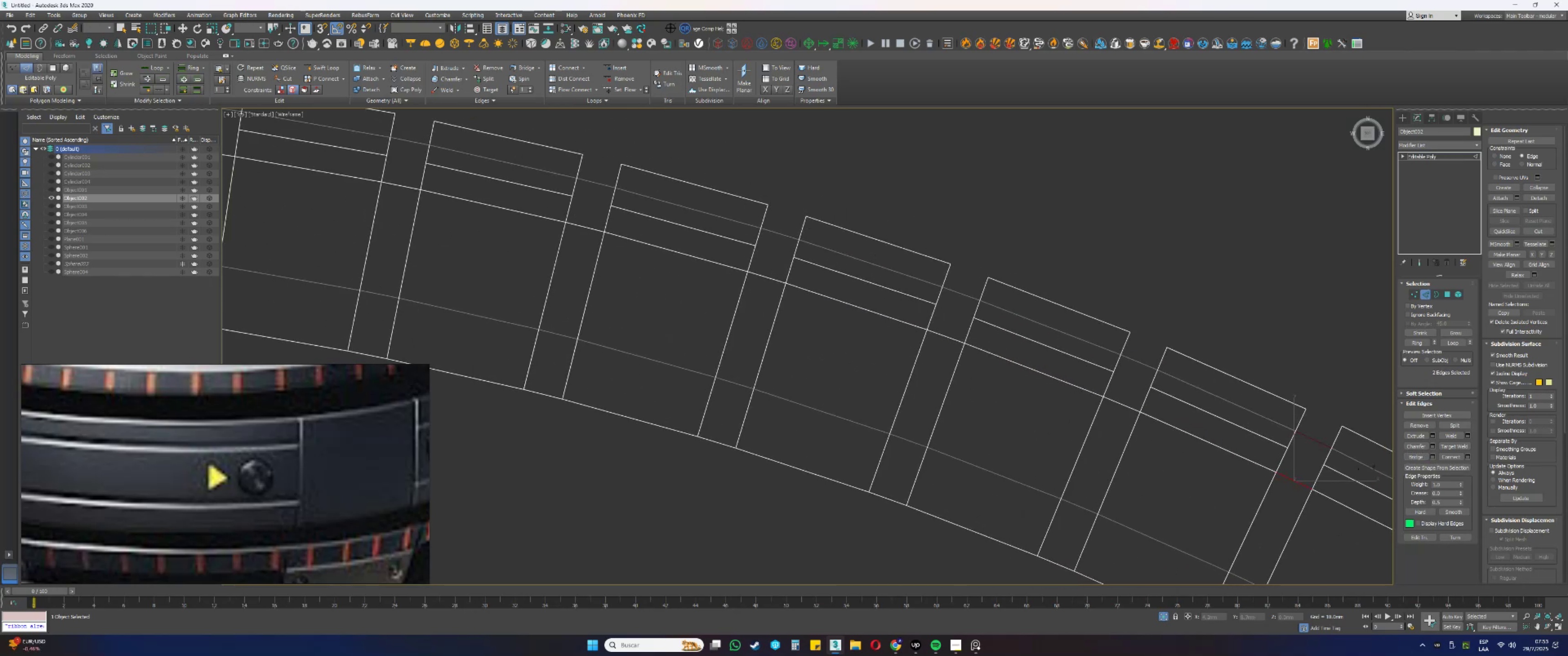 
left_click([1414, 456])
 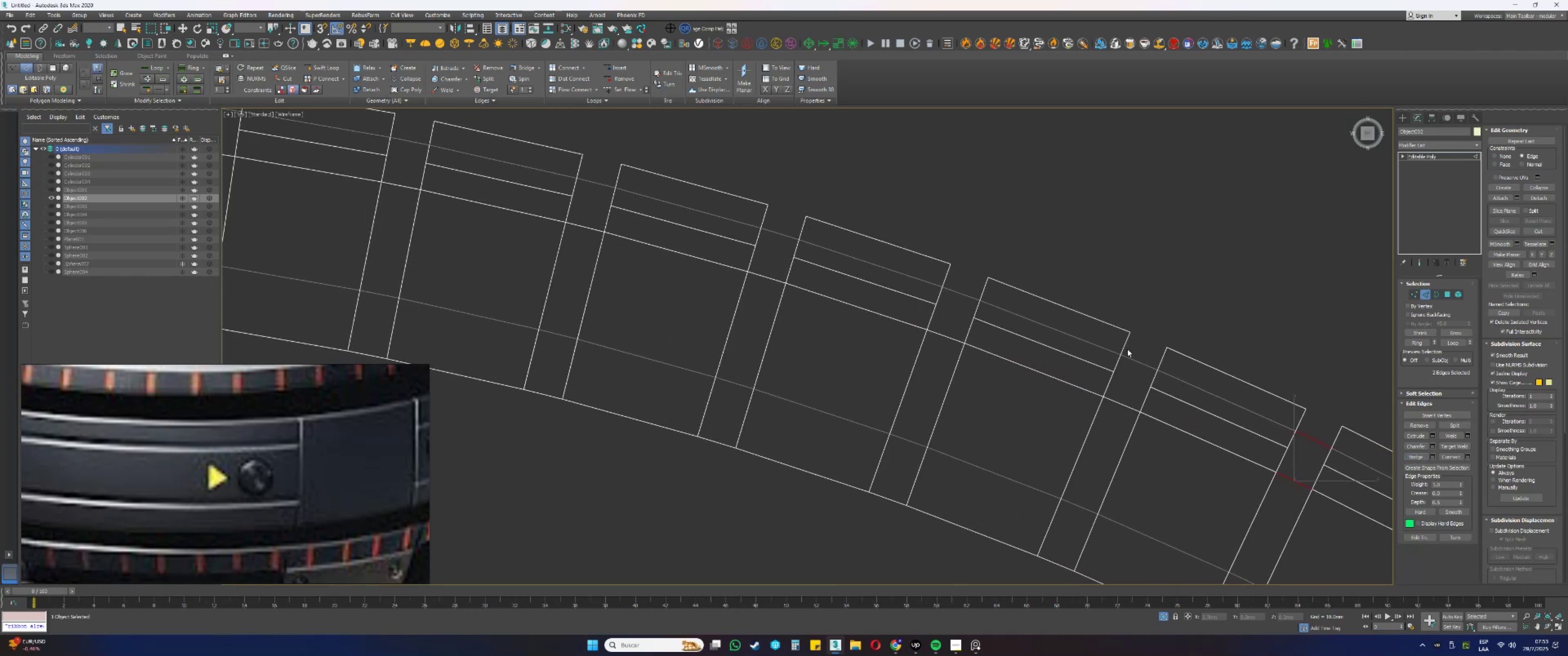 
key(Control+ControlLeft)
 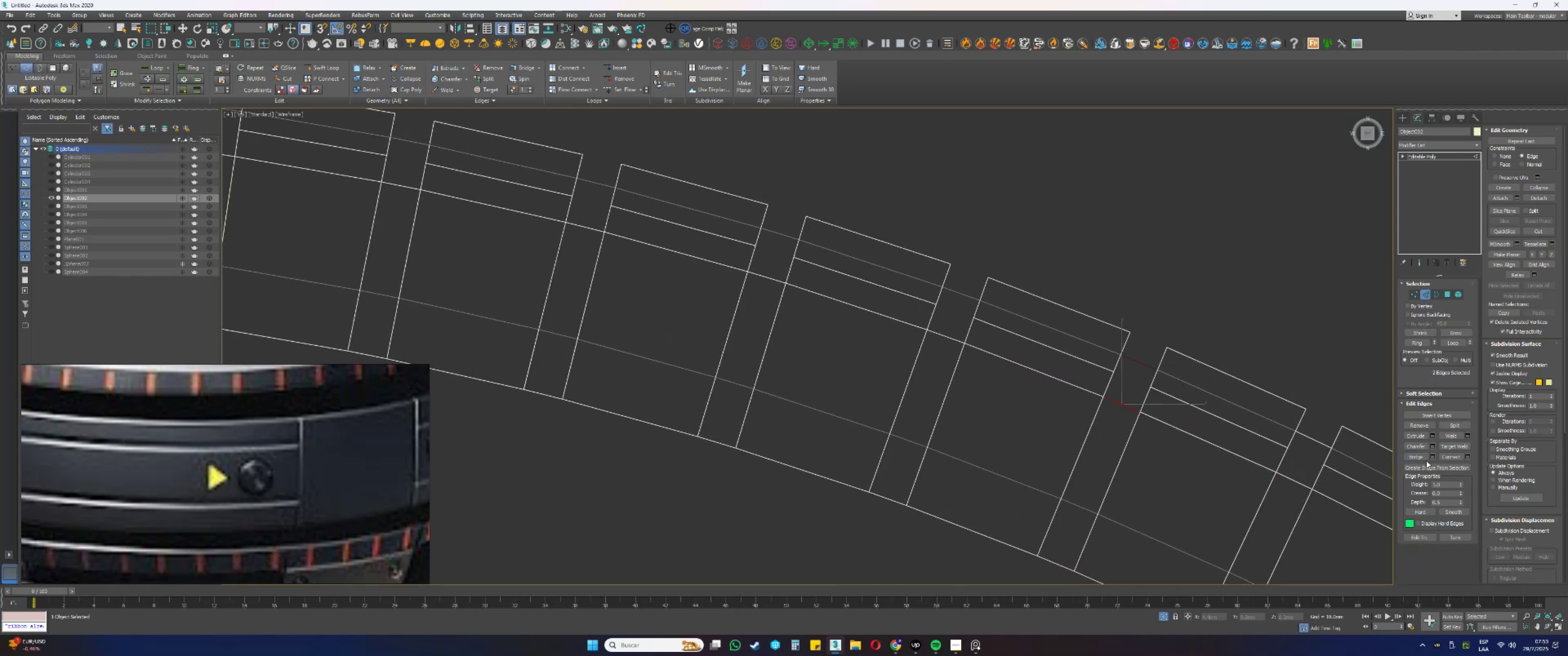 
left_click([1419, 456])
 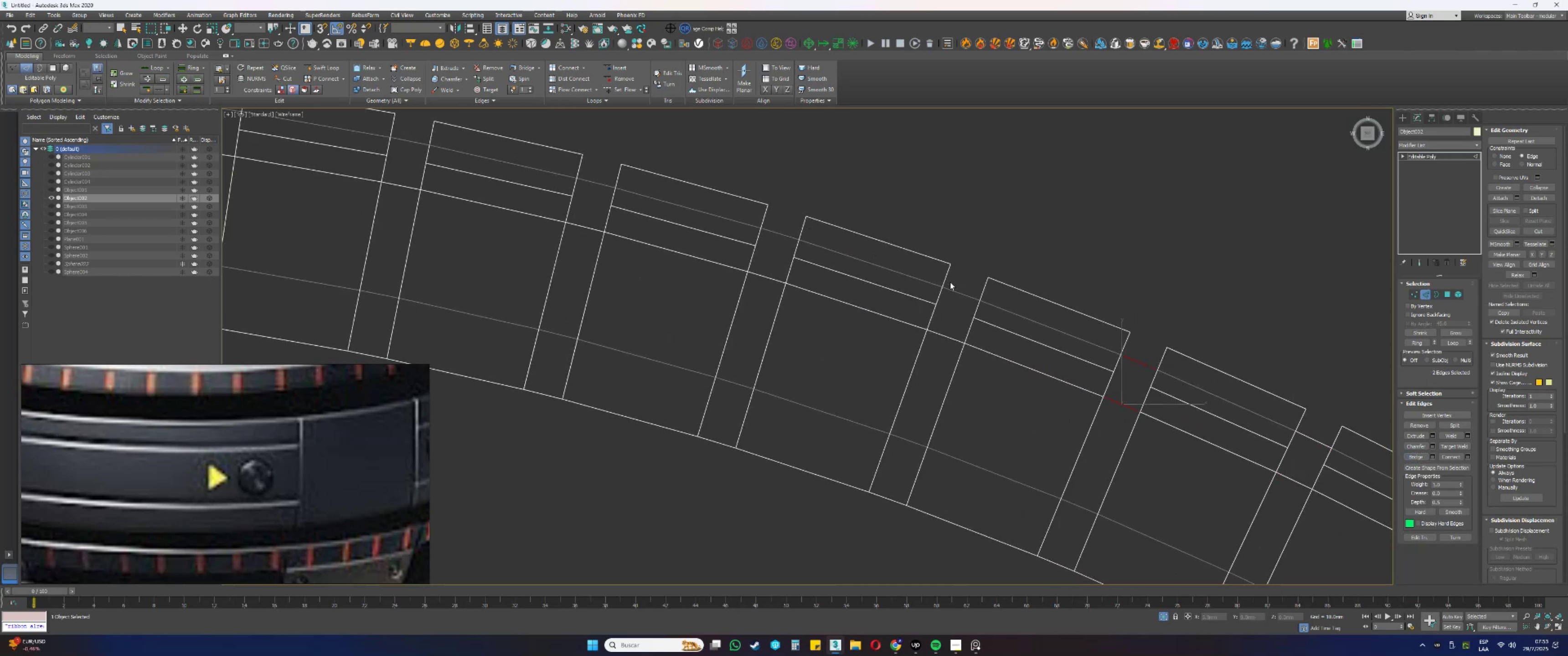 
key(Control+ControlLeft)
 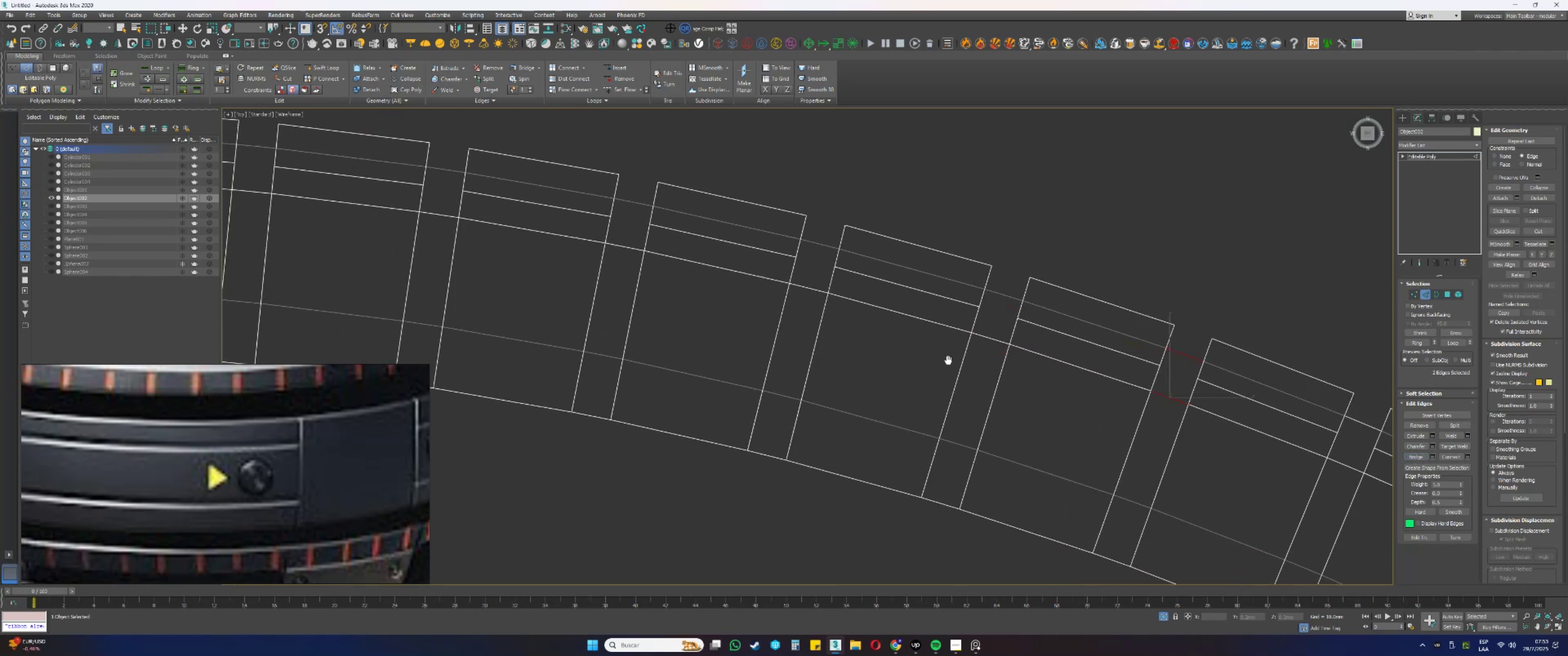 
key(Control+ControlLeft)
 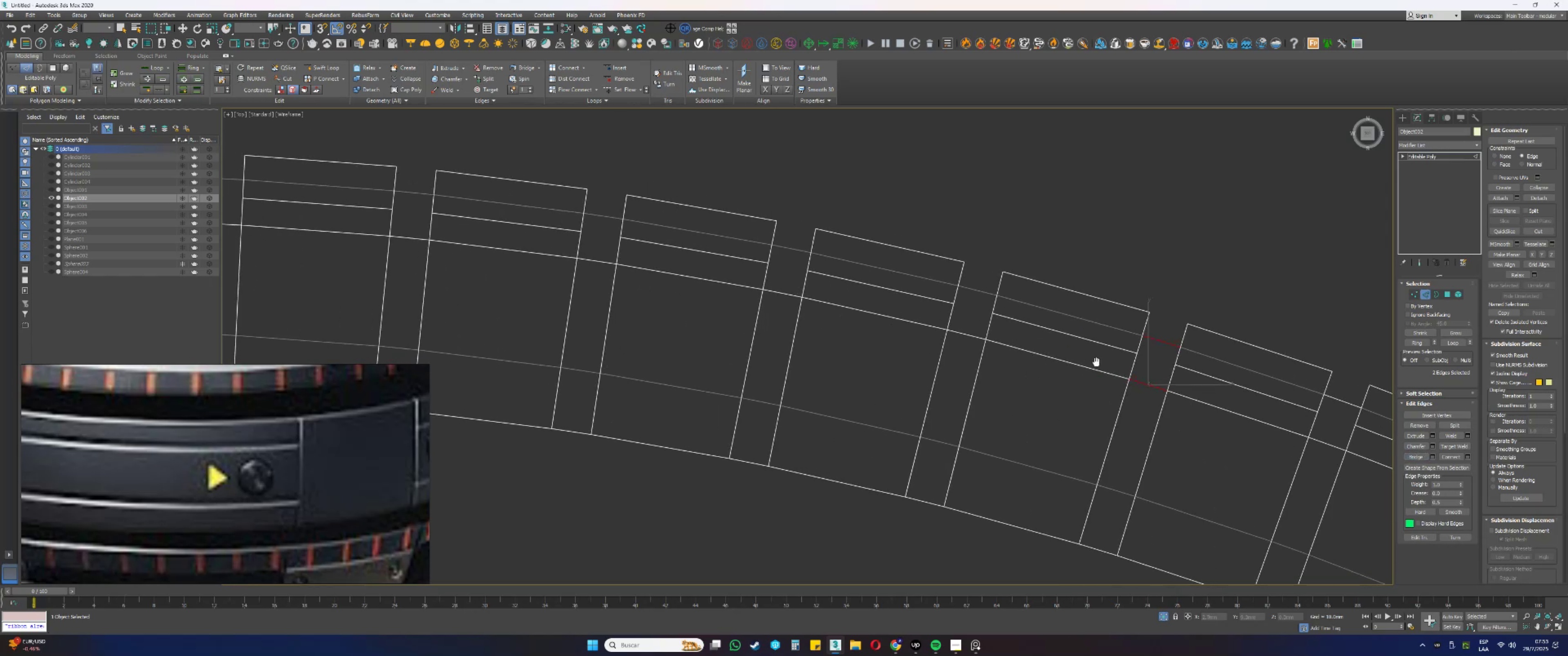 
key(Control+ControlLeft)
 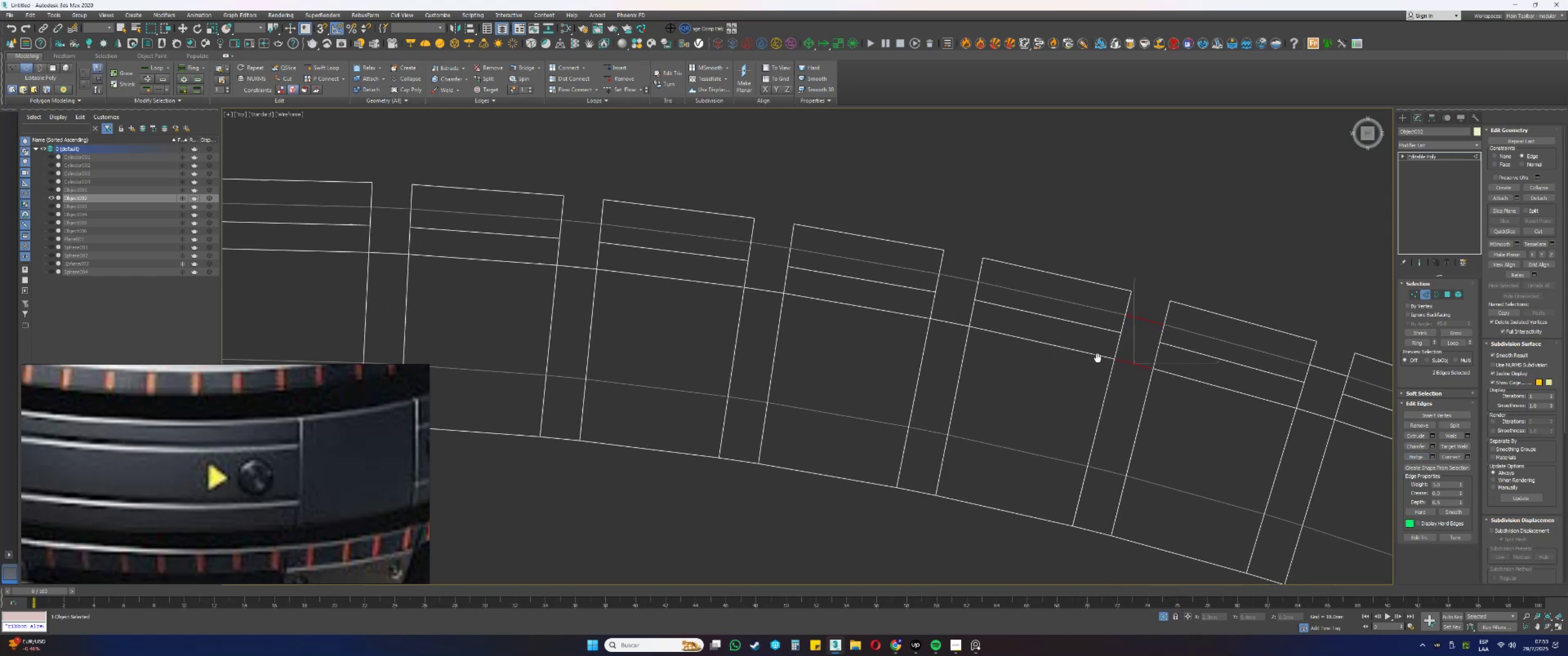 
key(Control+ControlLeft)
 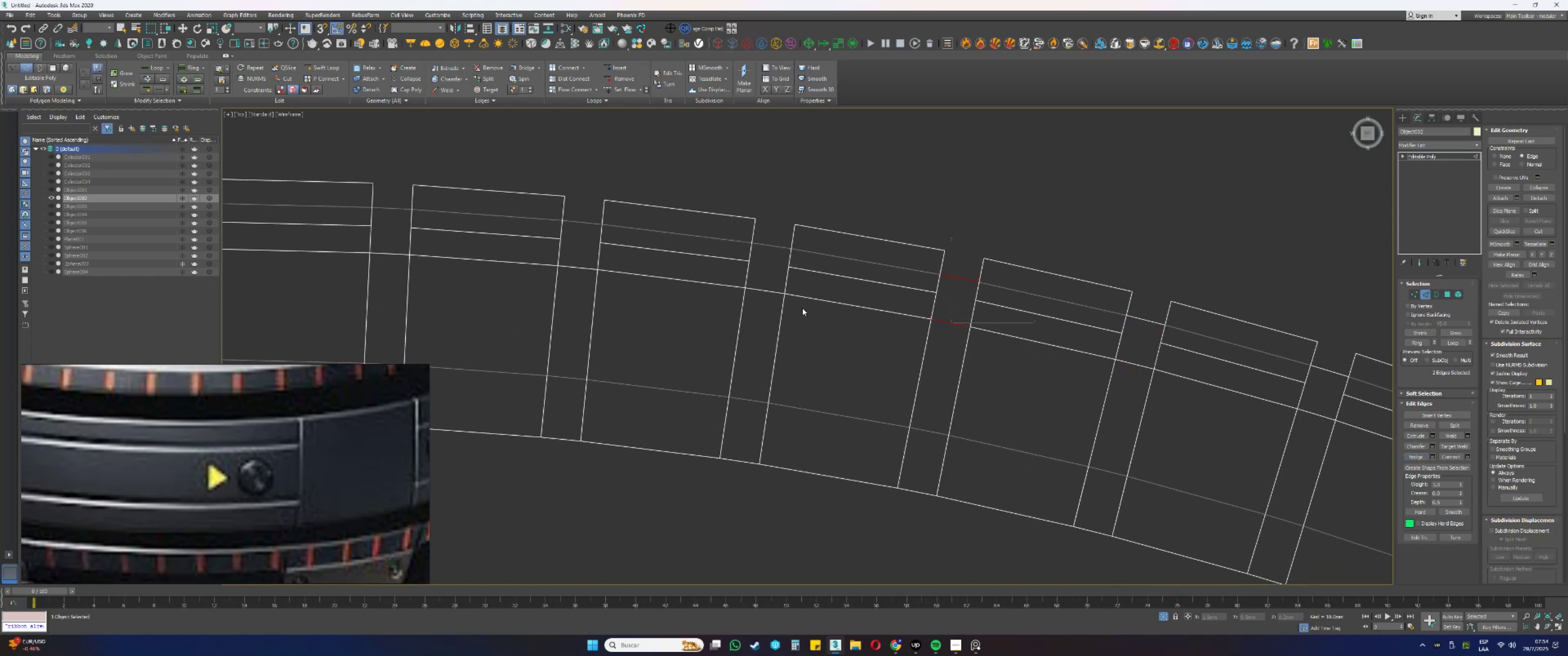 
key(Control+ControlLeft)
 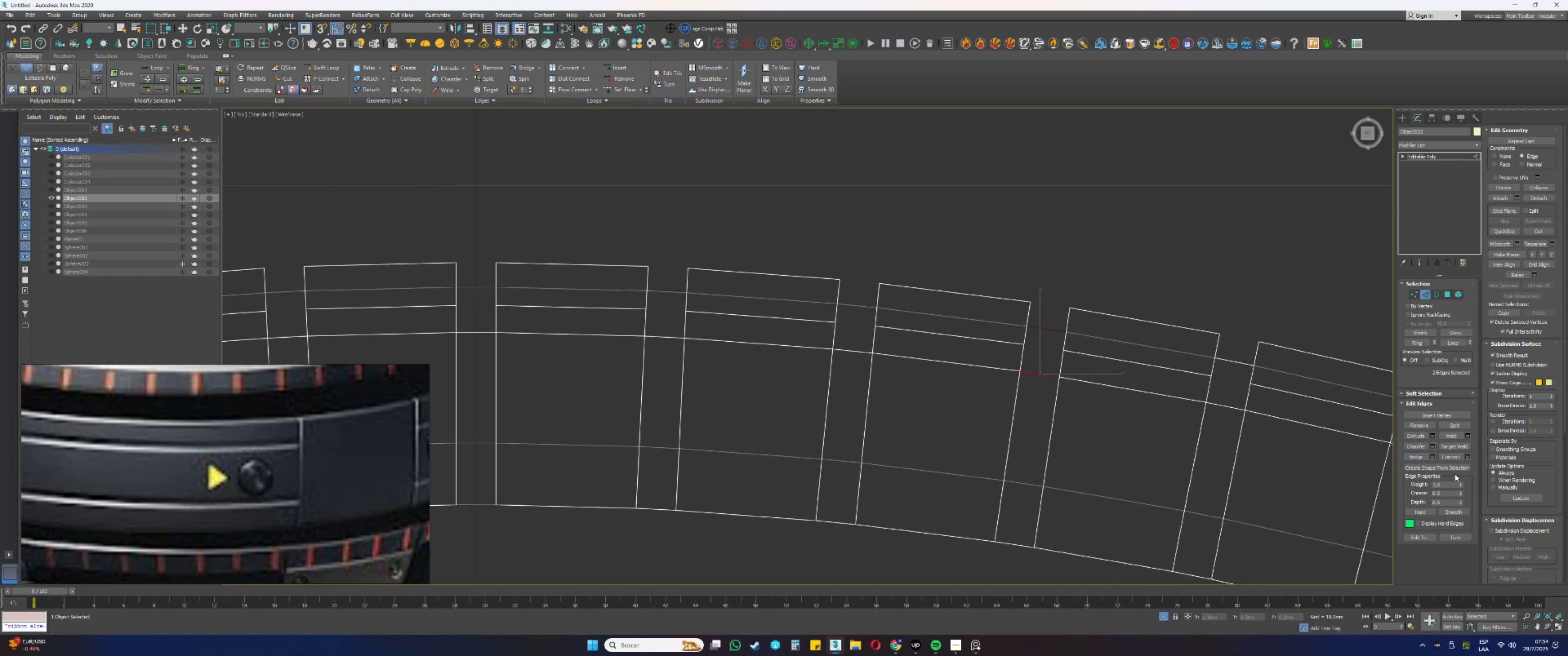 
left_click([1421, 458])
 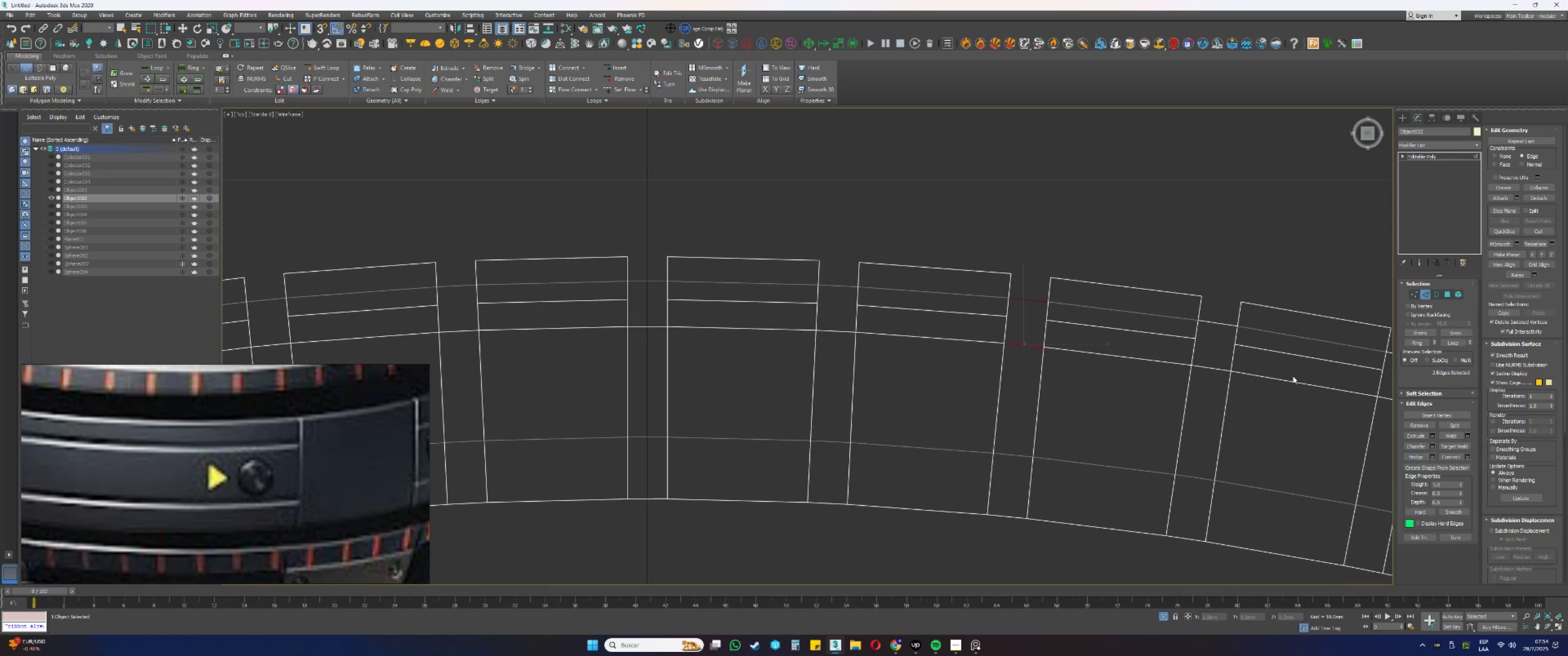 
left_click([1418, 456])
 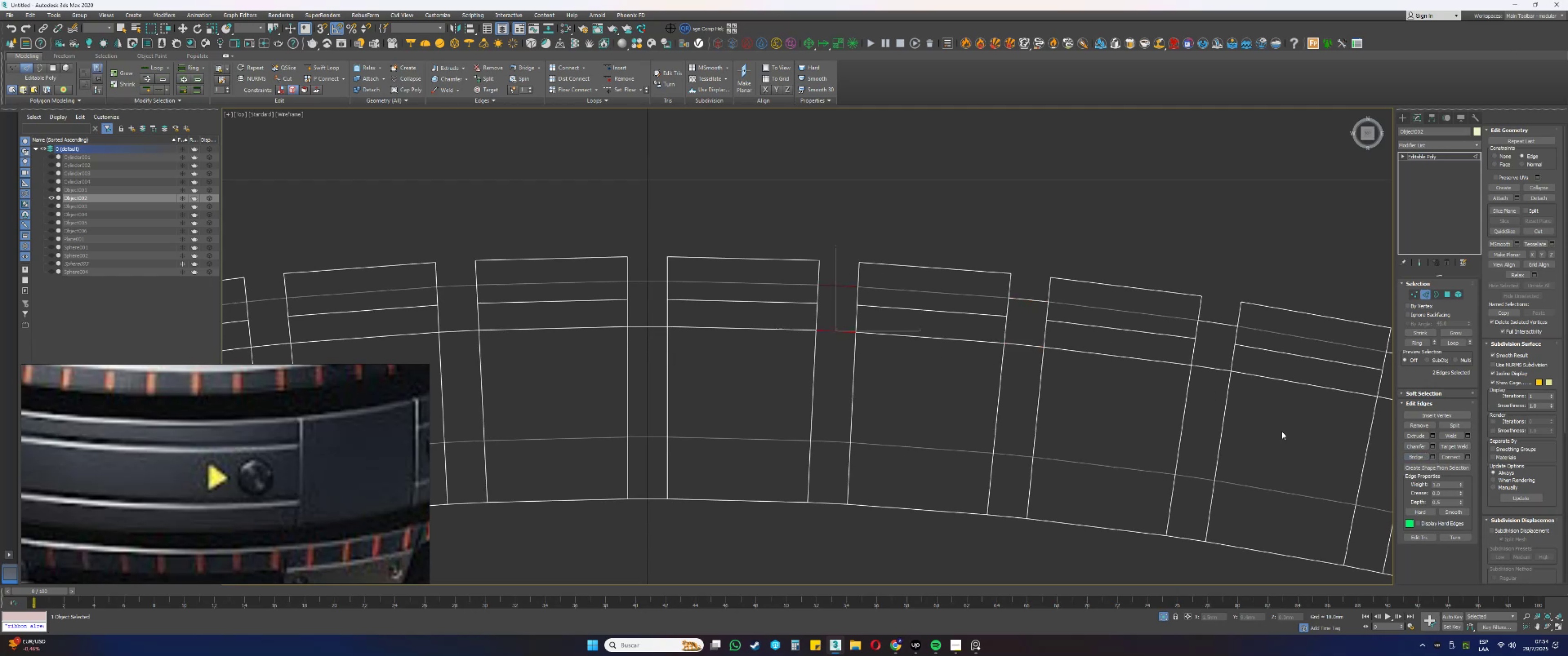 
left_click([1423, 459])
 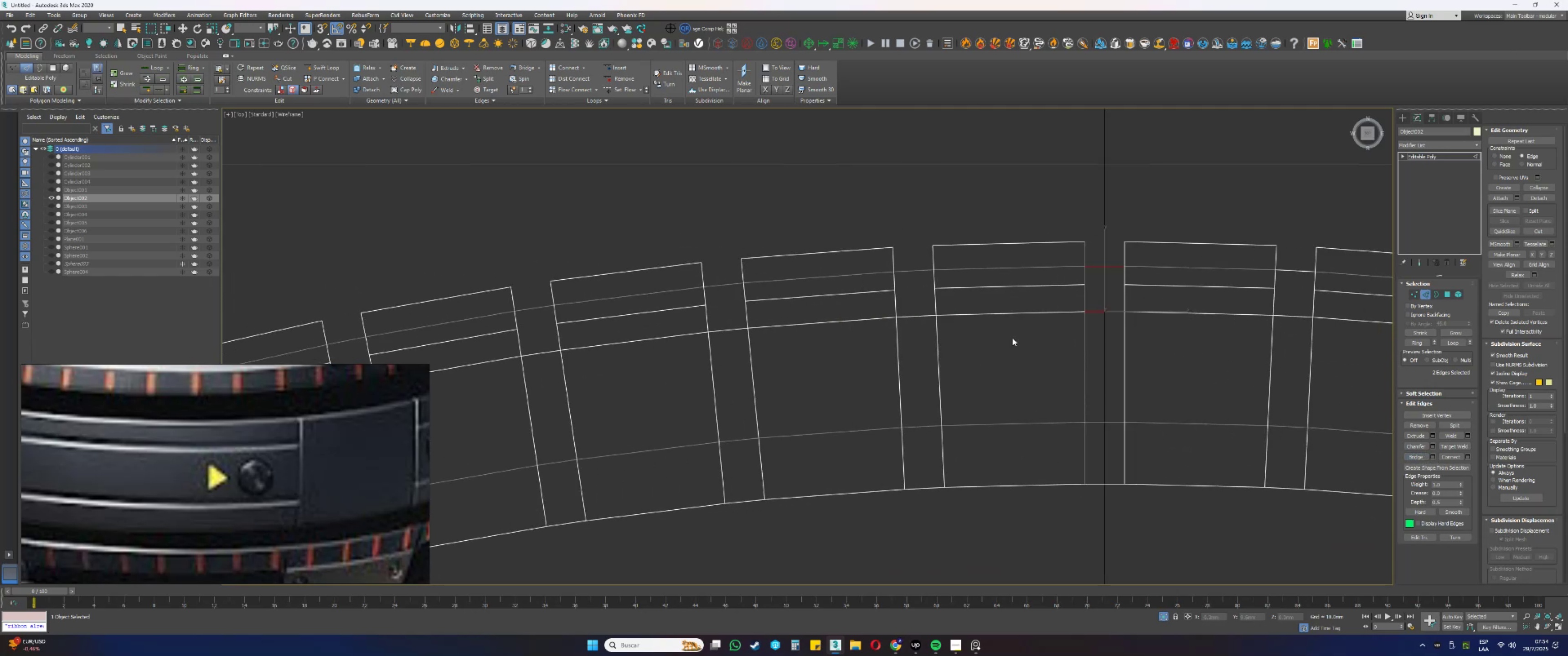 
wait(8.31)
 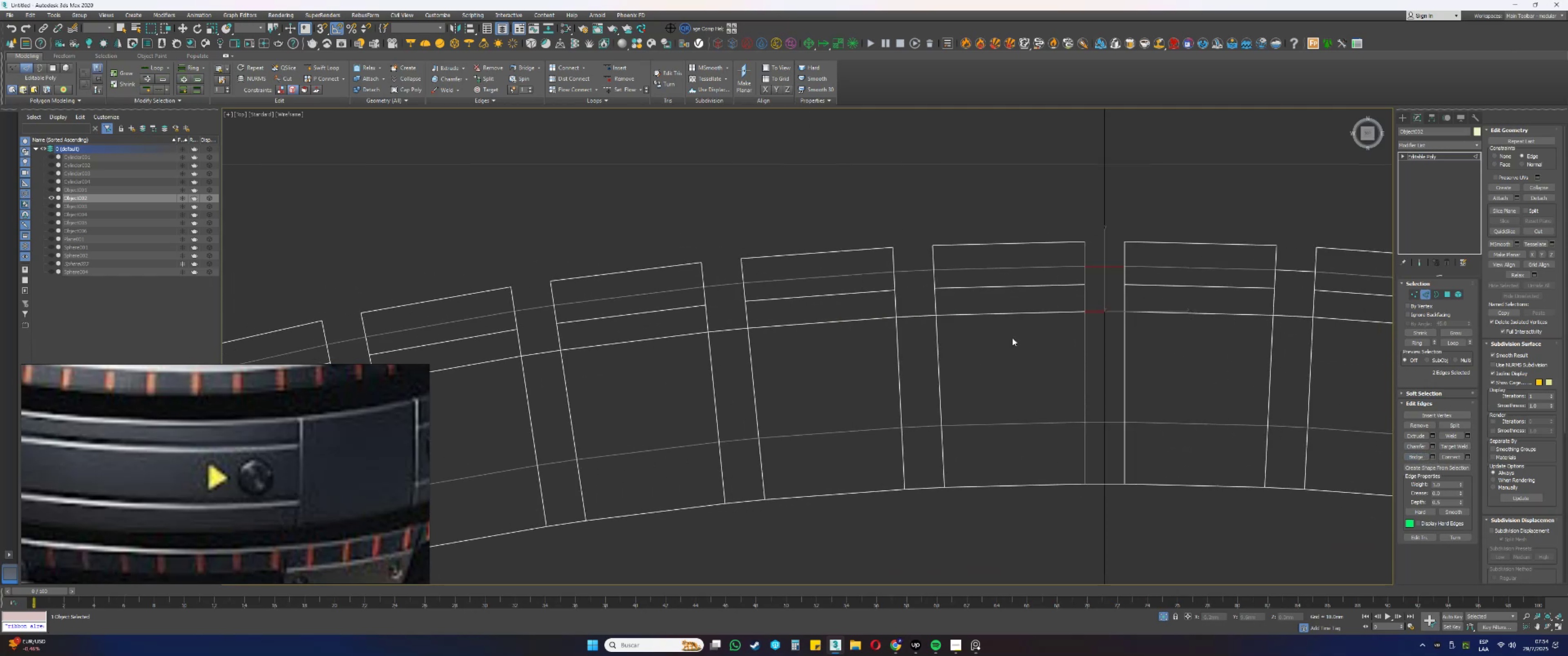 
key(Control+ControlLeft)
 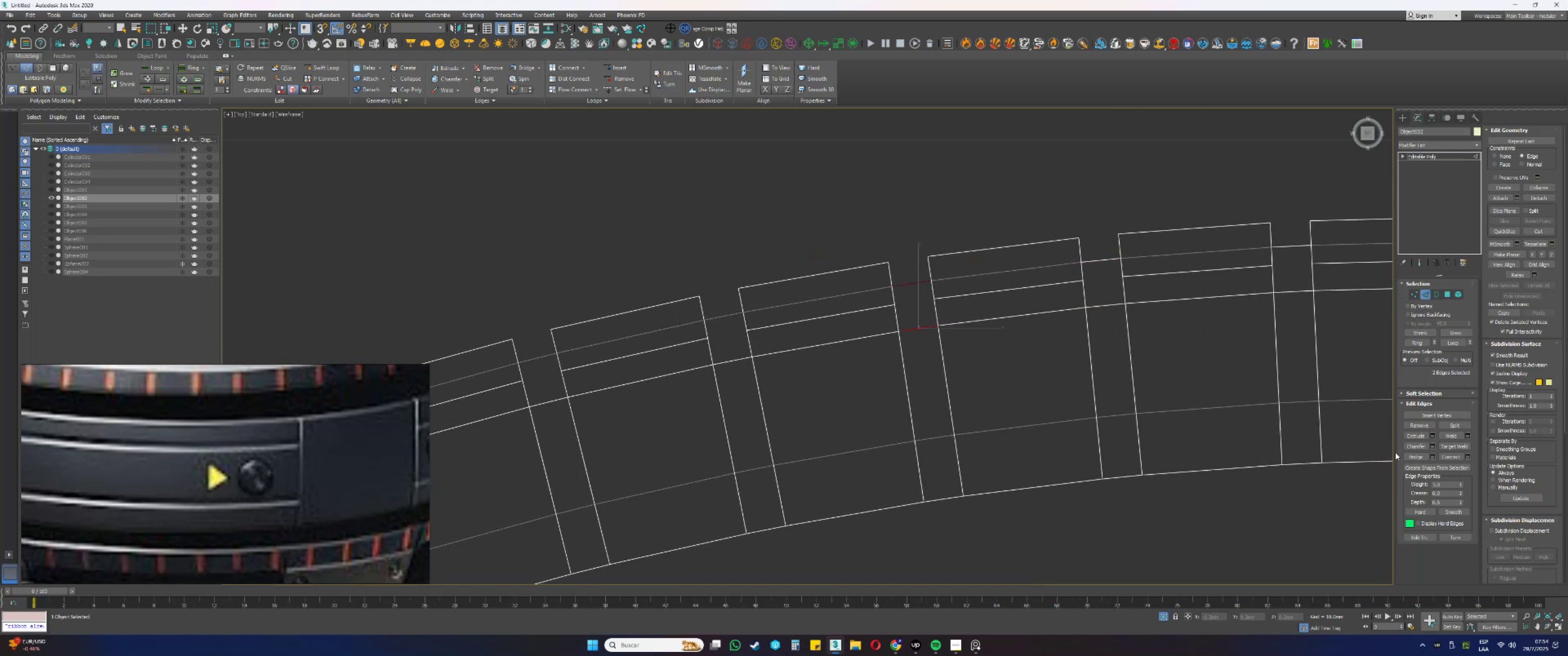 
left_click([1417, 456])
 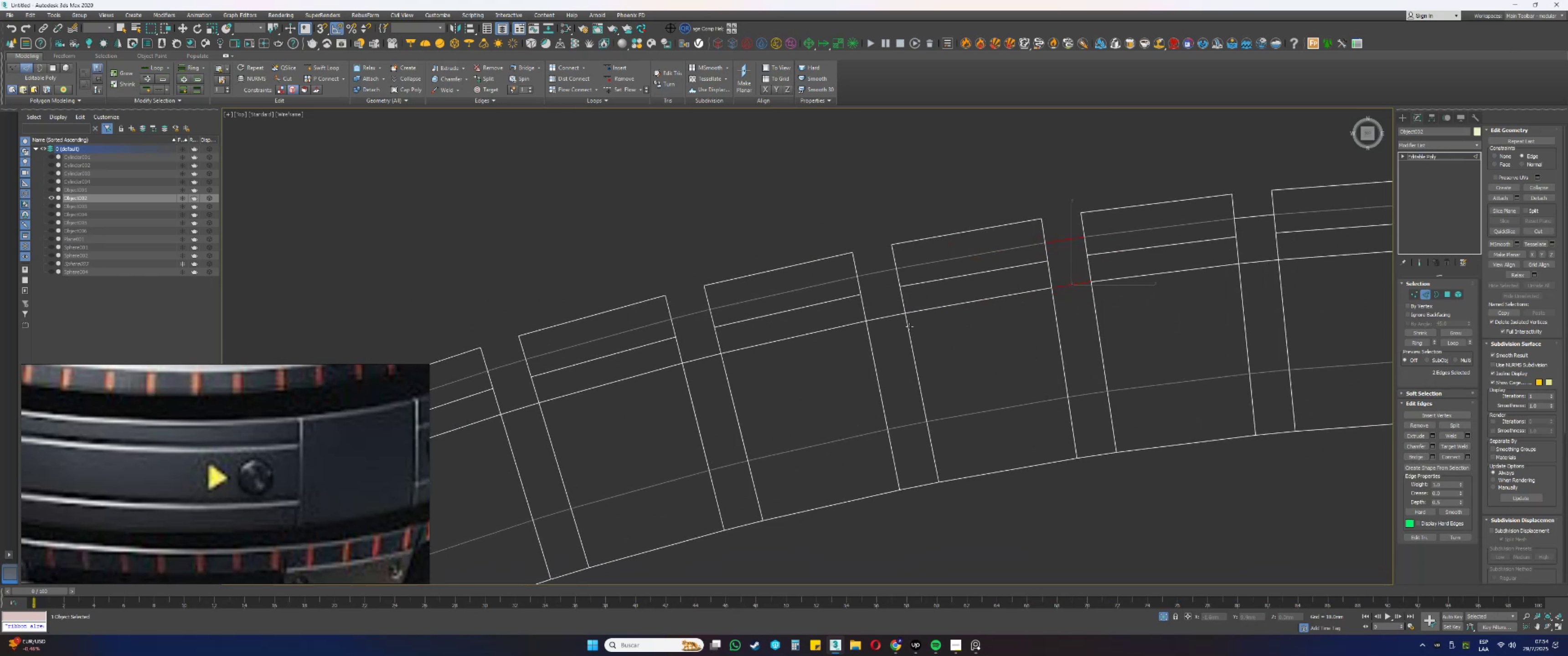 
key(Control+ControlLeft)
 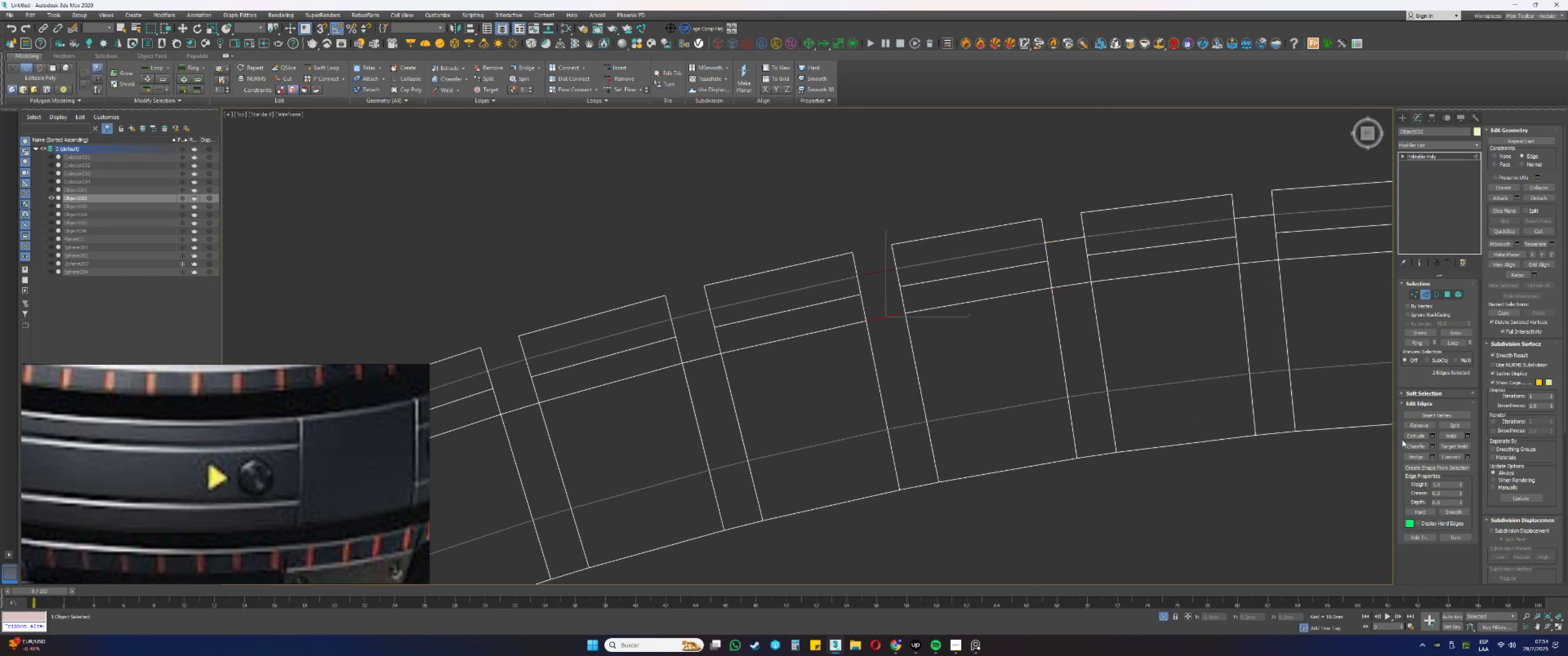 
left_click([1420, 458])
 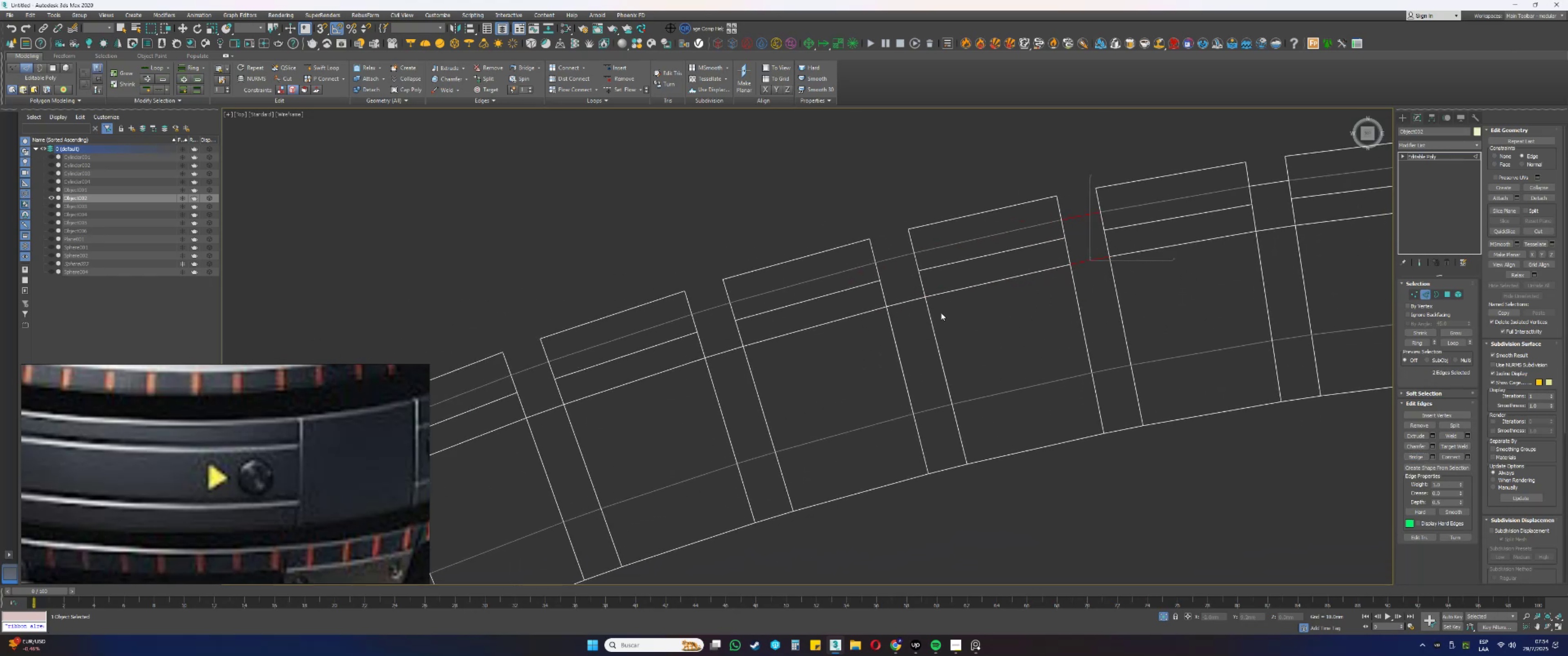 
key(Control+ControlLeft)
 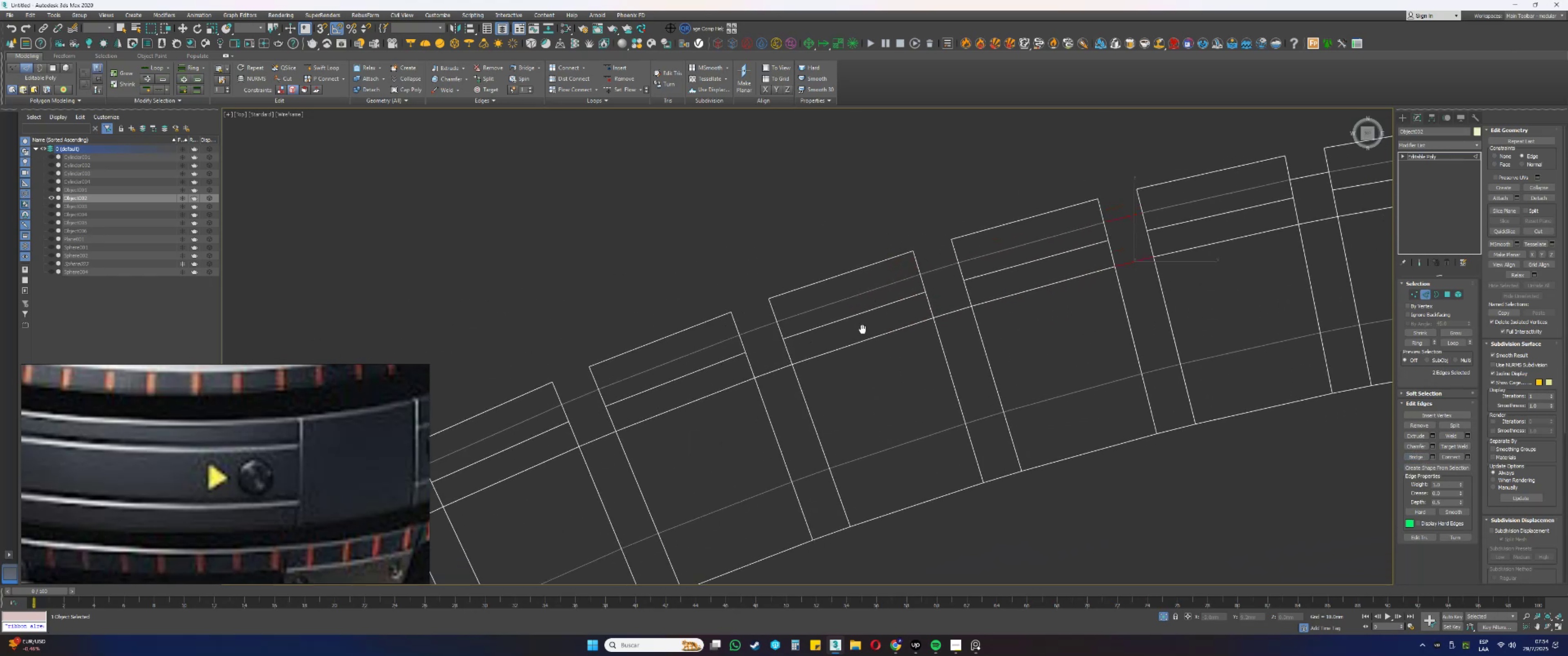 
key(Control+ControlLeft)
 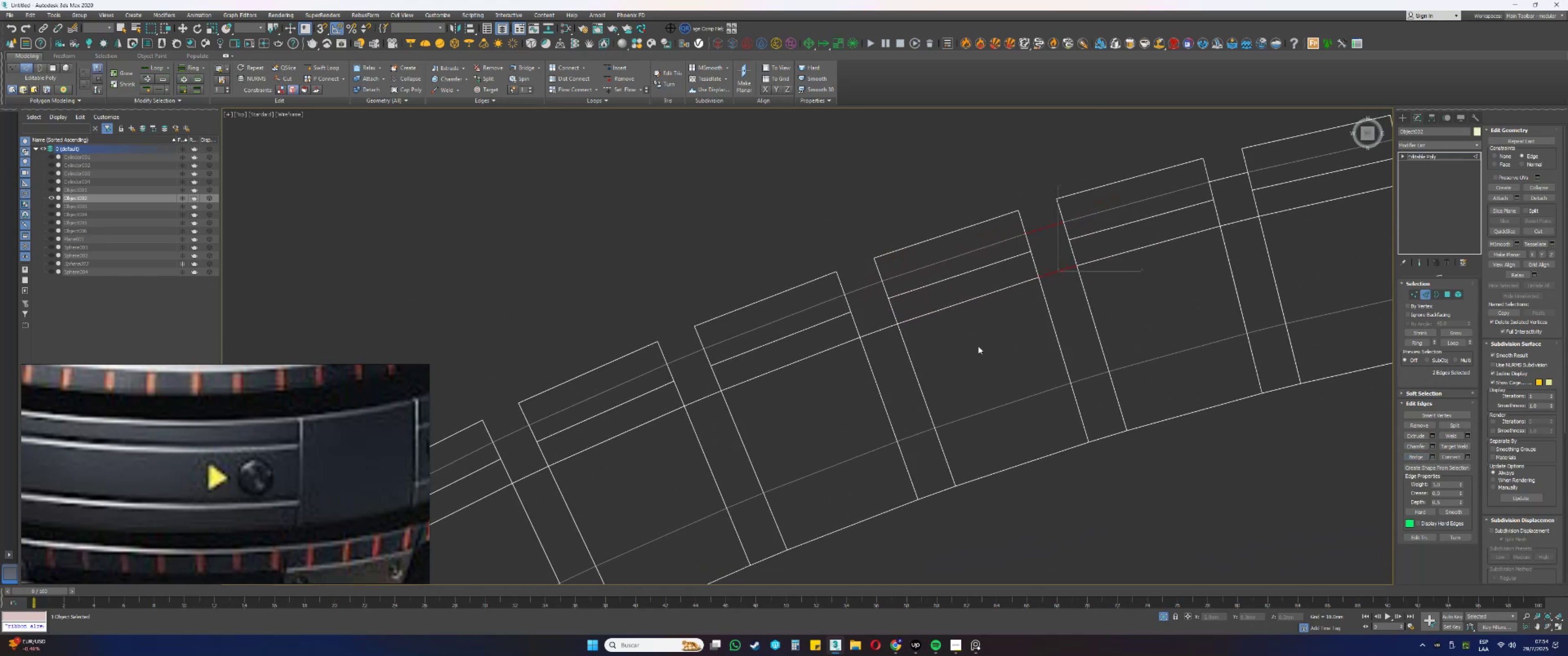 
key(Control+ControlLeft)
 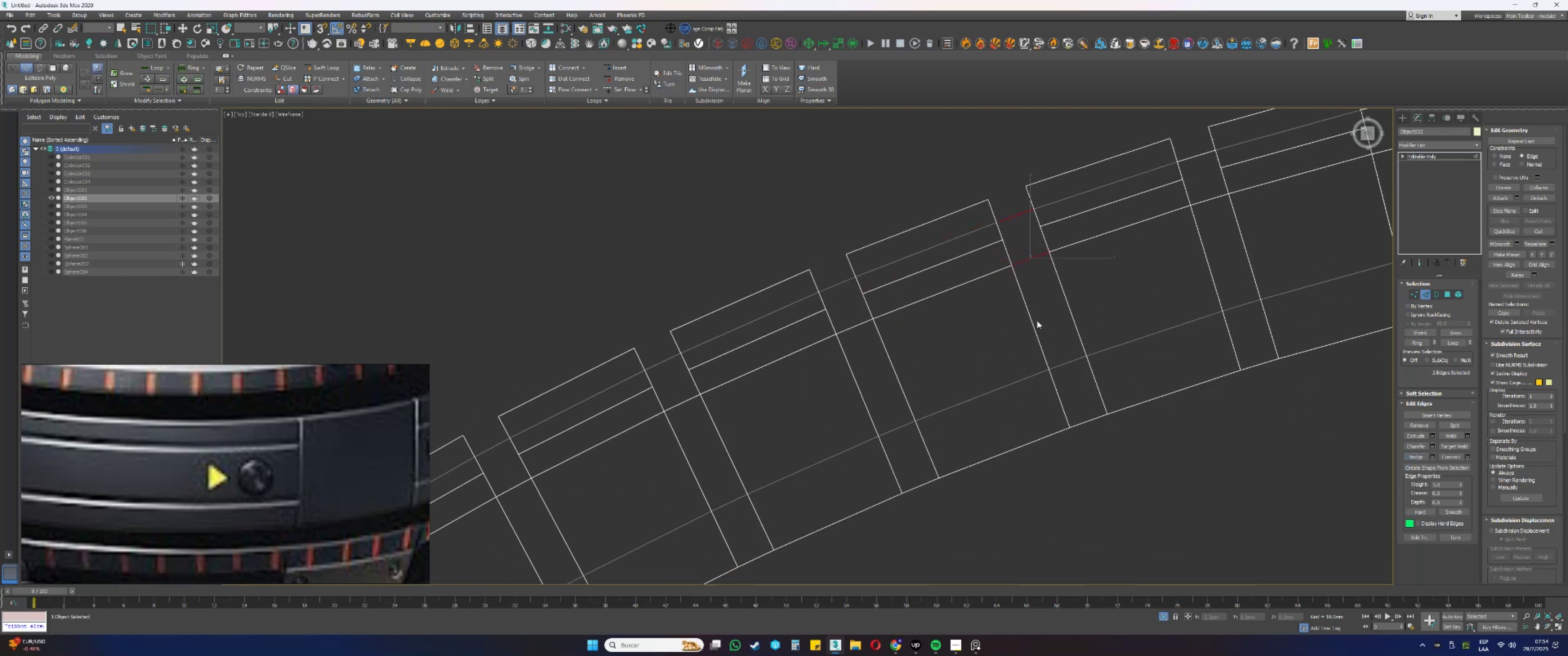 
key(Control+ControlLeft)
 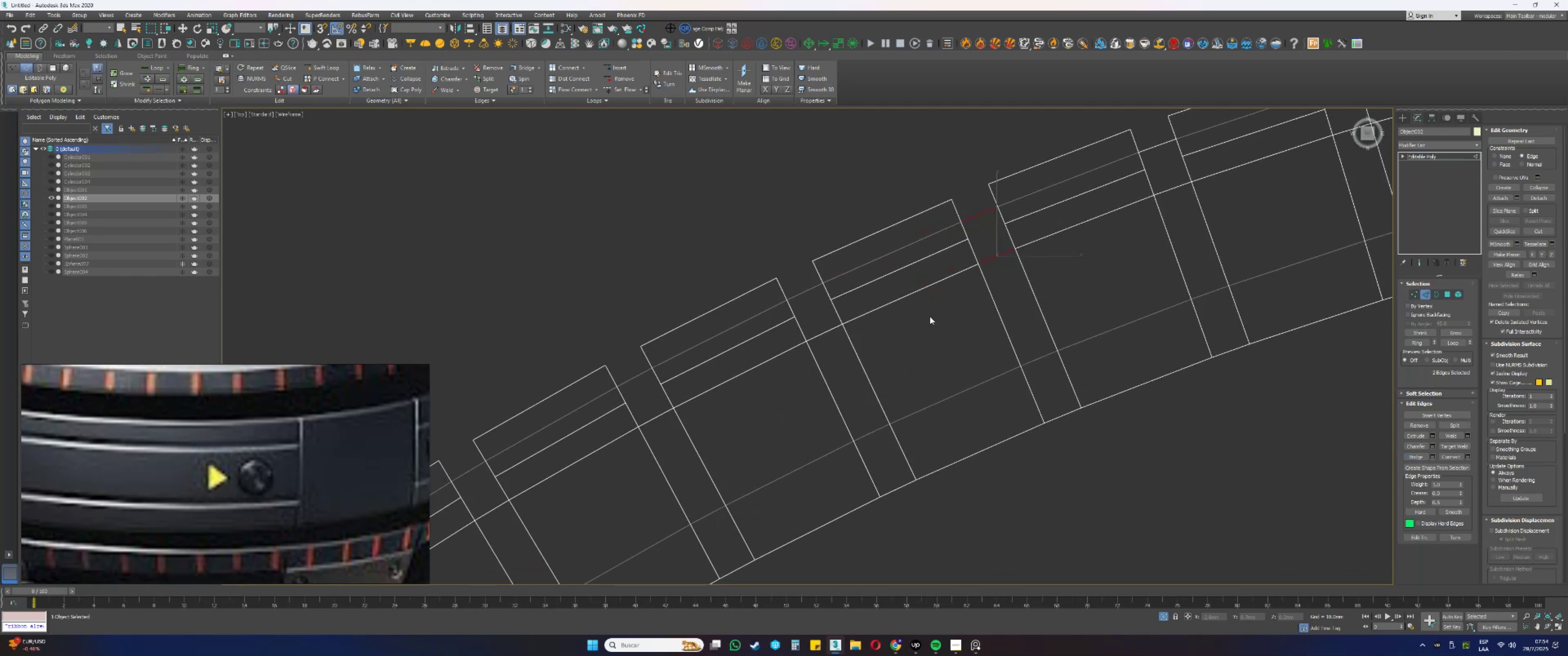 
key(Control+ControlLeft)
 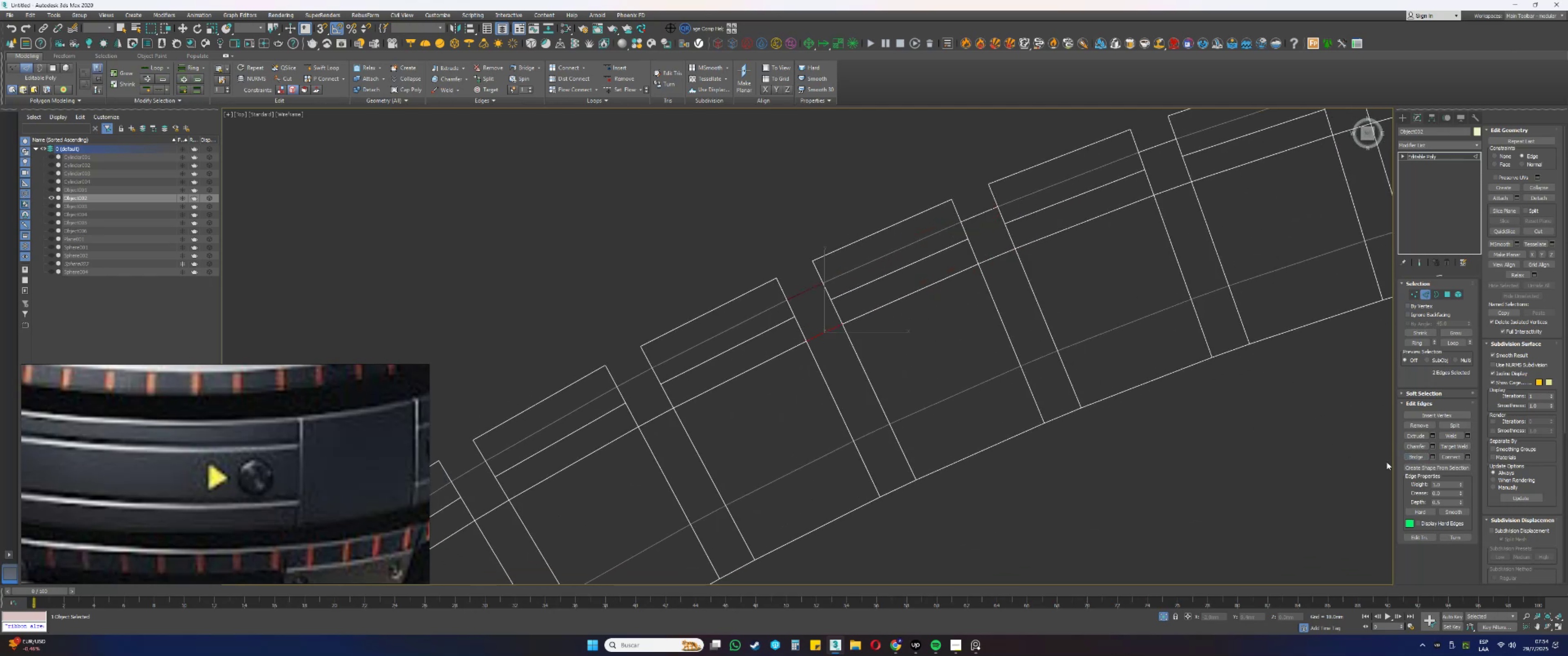 
left_click([1418, 455])
 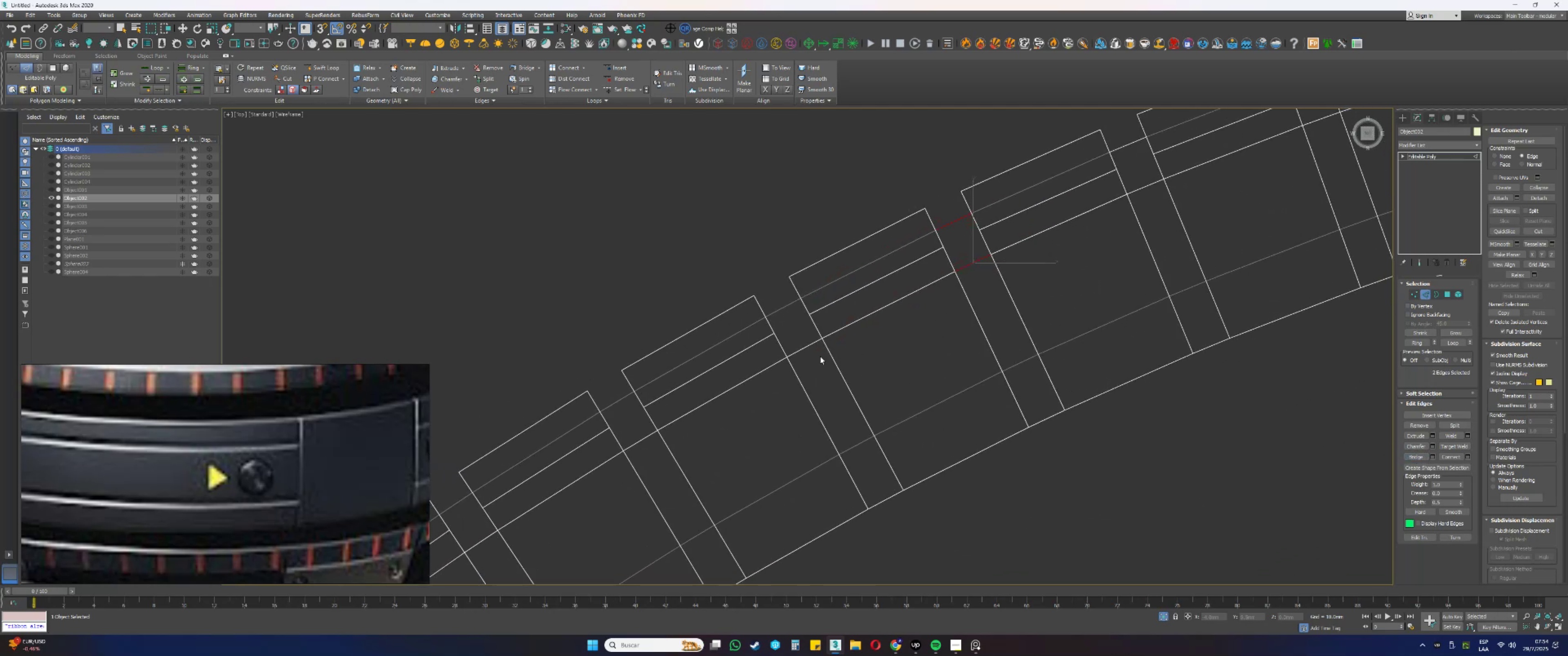 
key(Control+ControlLeft)
 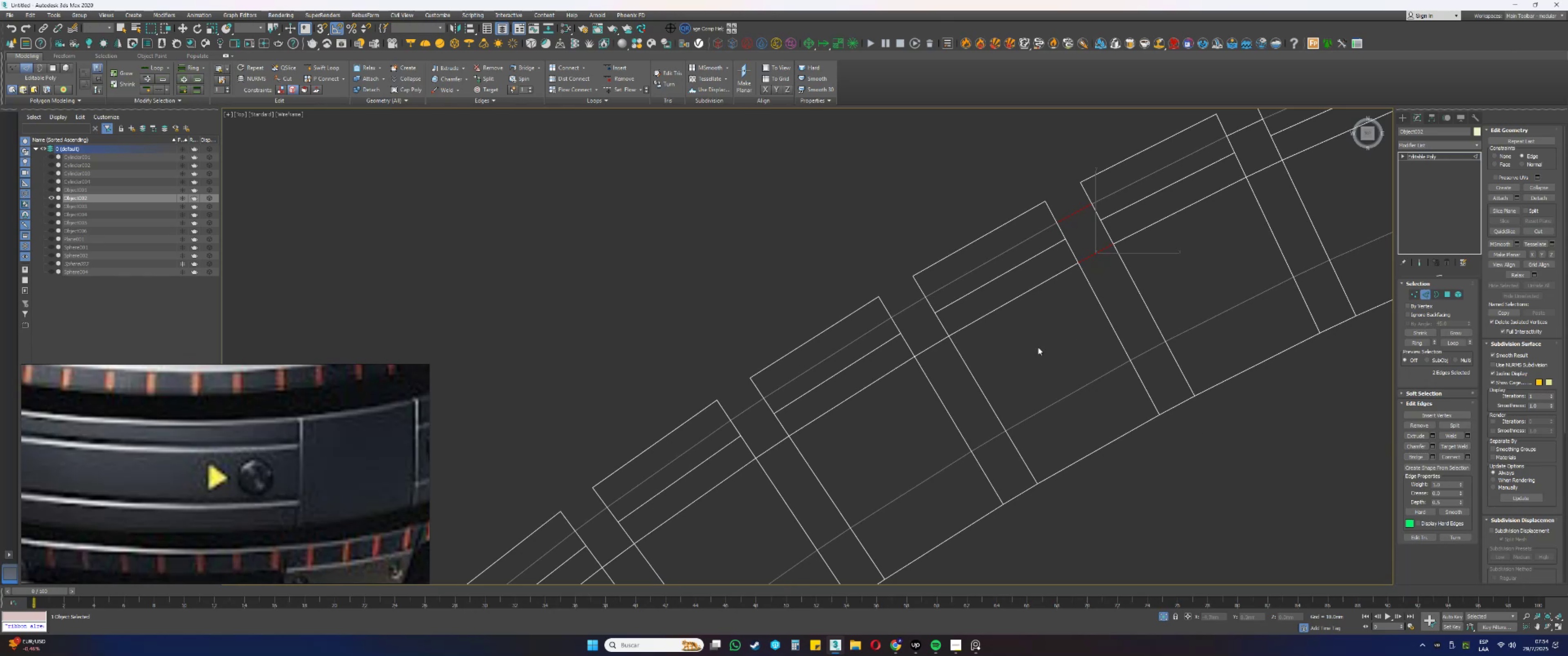 
hold_key(key=ControlLeft, duration=0.45)
 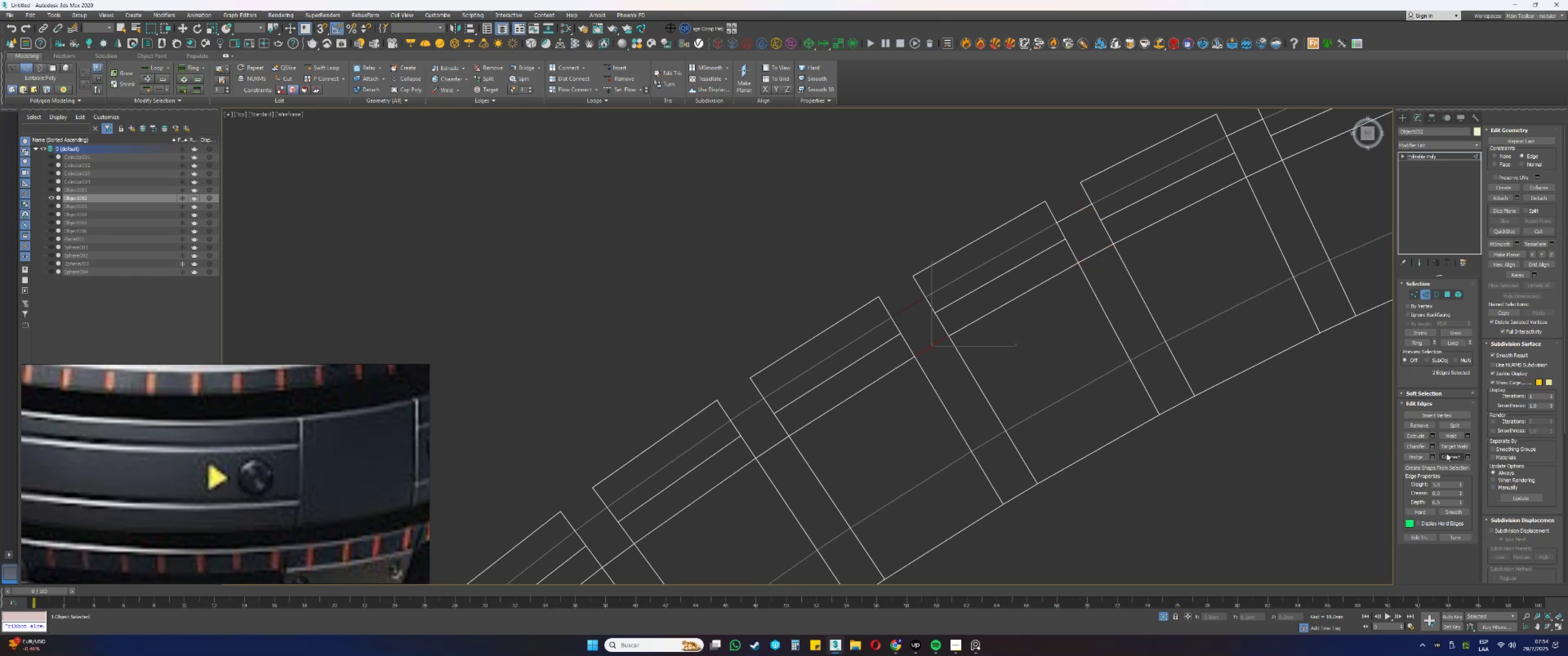 
left_click([1418, 459])
 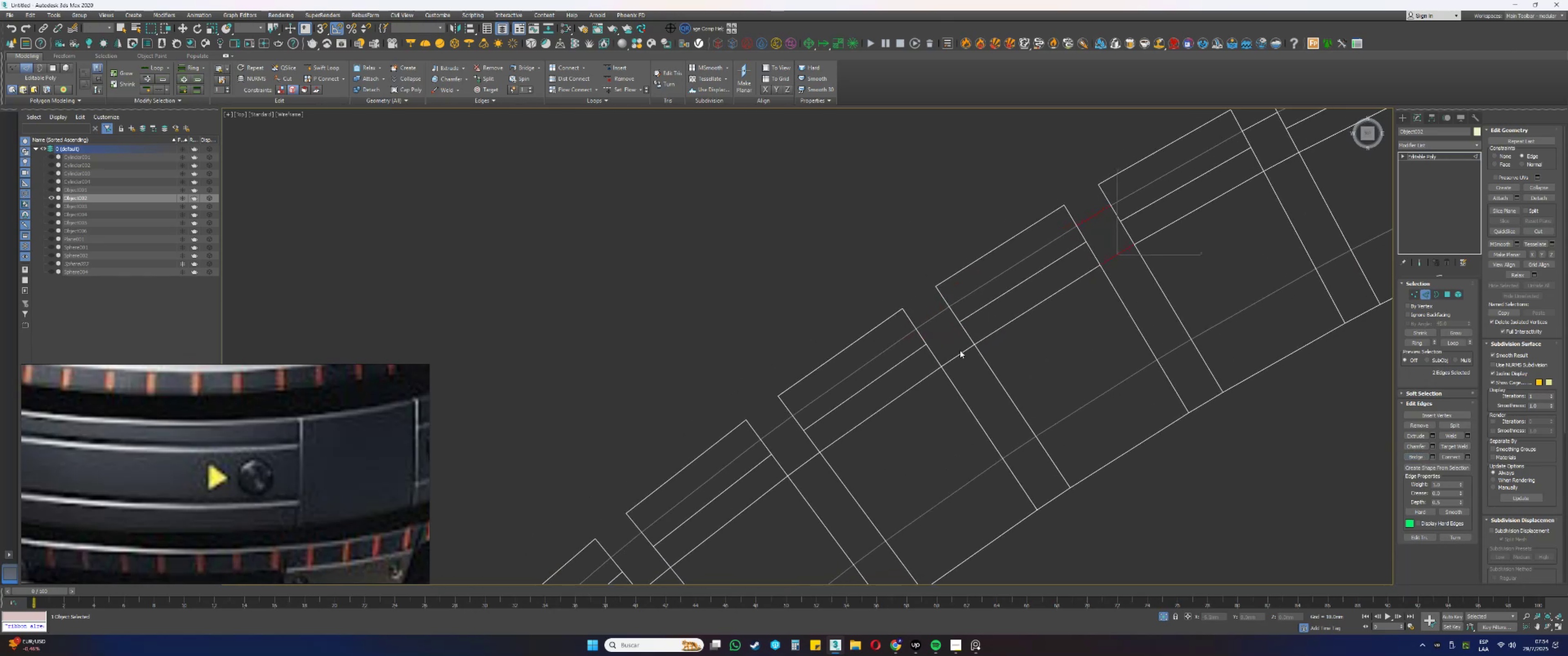 
hold_key(key=ControlLeft, duration=0.41)
 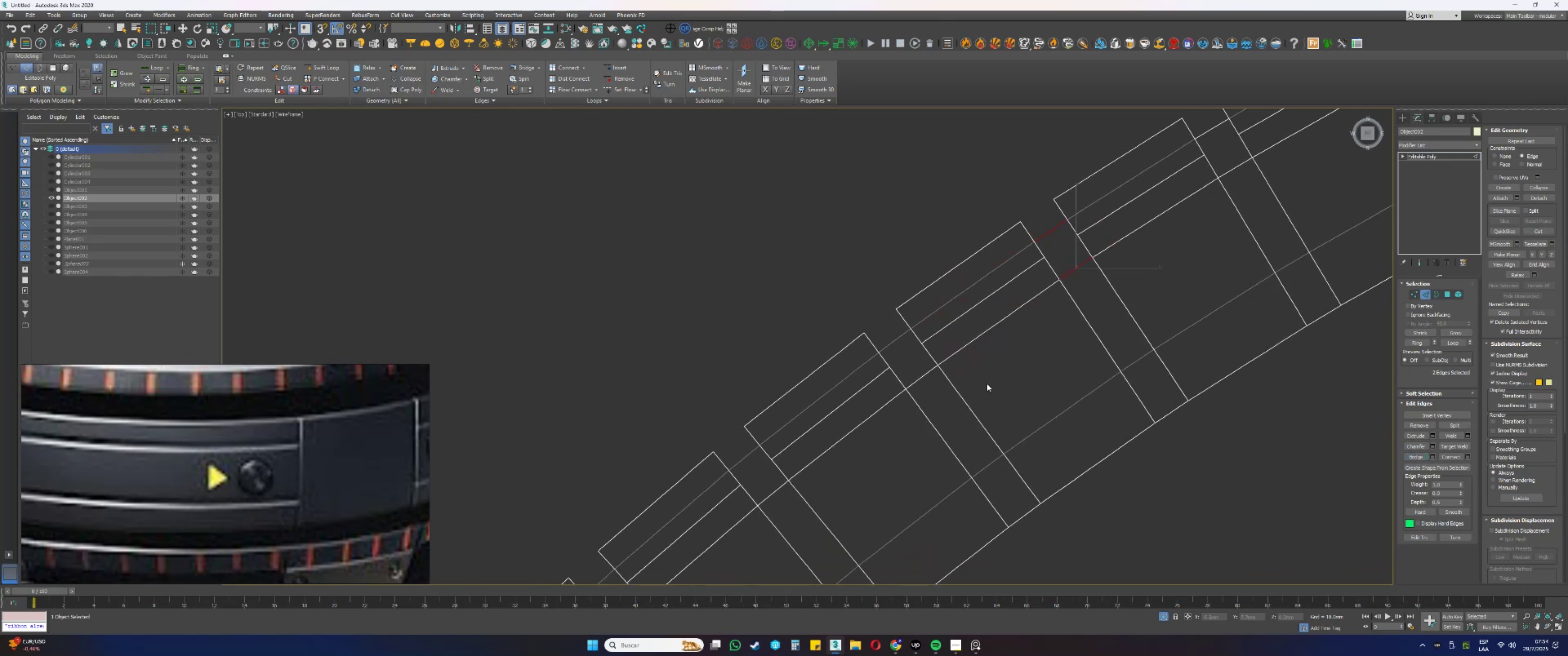 
hold_key(key=ControlLeft, duration=0.35)
 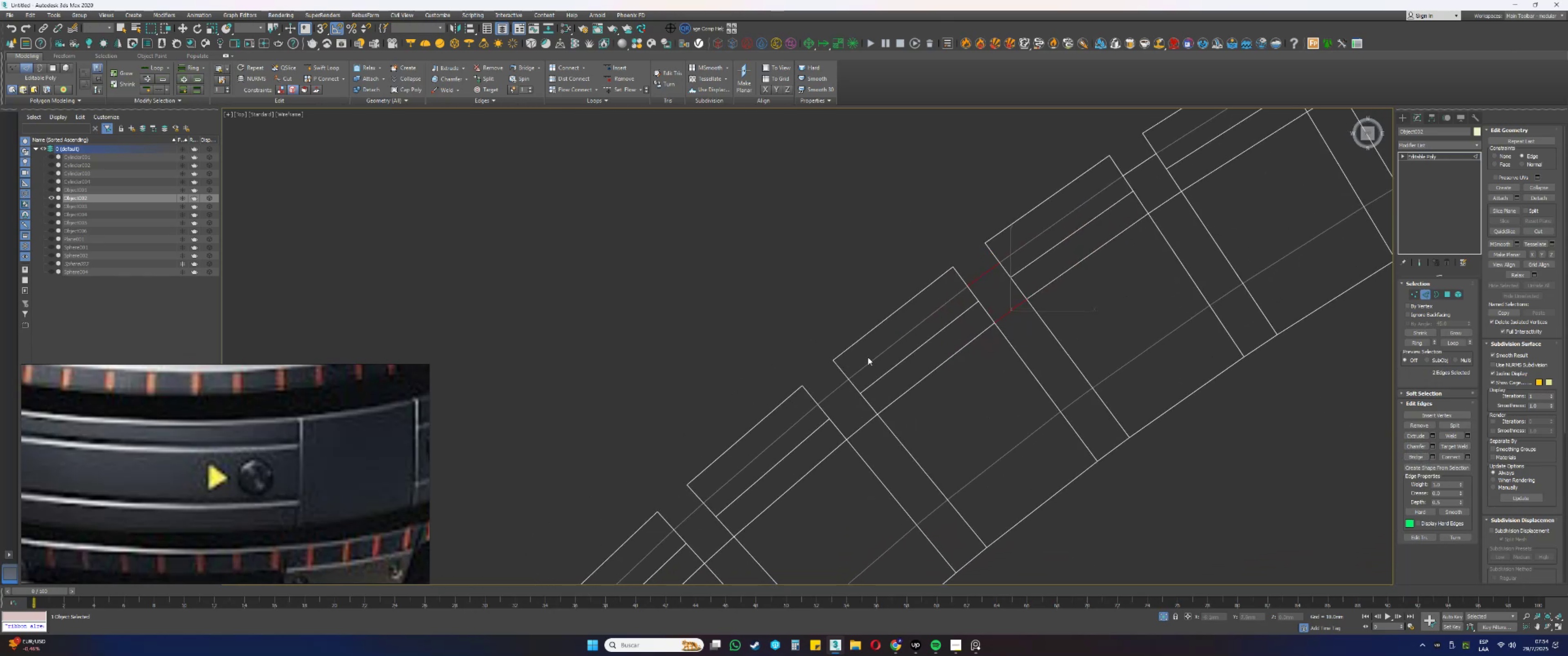 
hold_key(key=ControlLeft, duration=0.38)
 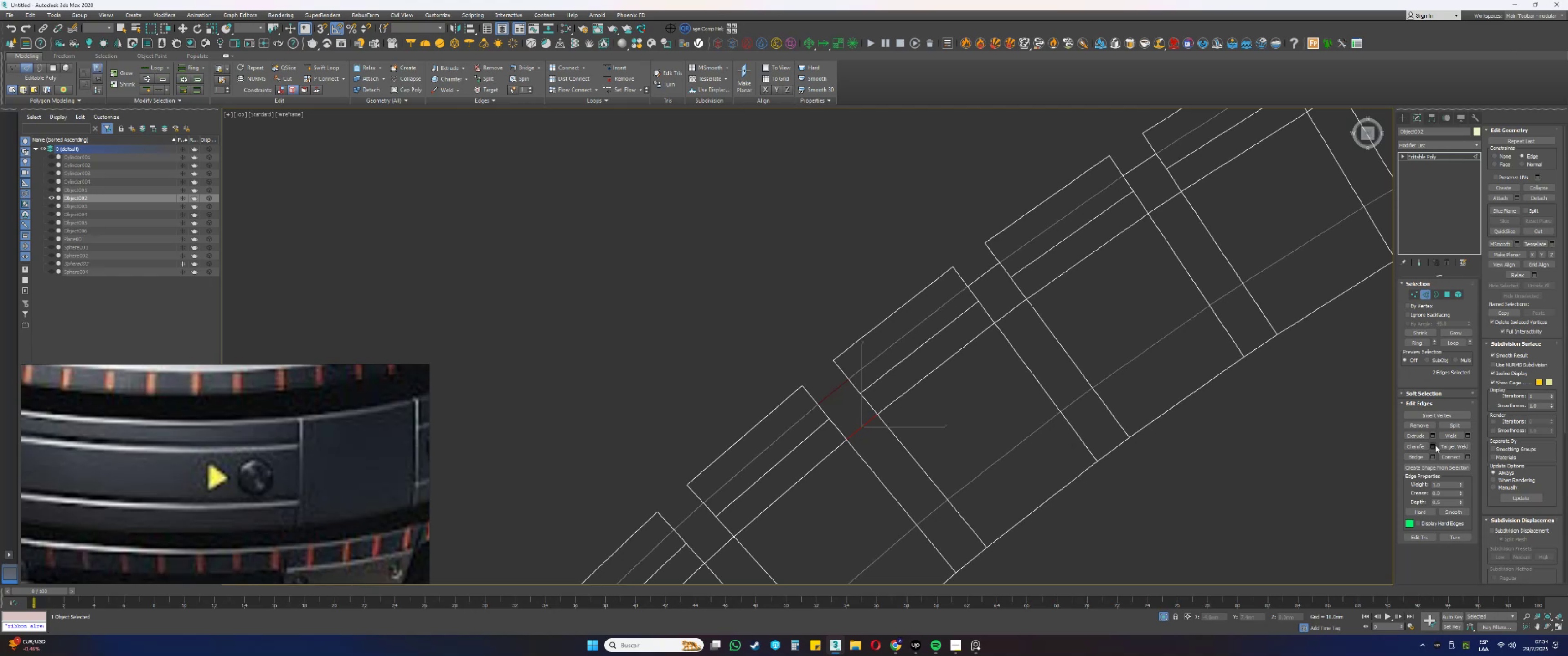 
left_click([1420, 458])
 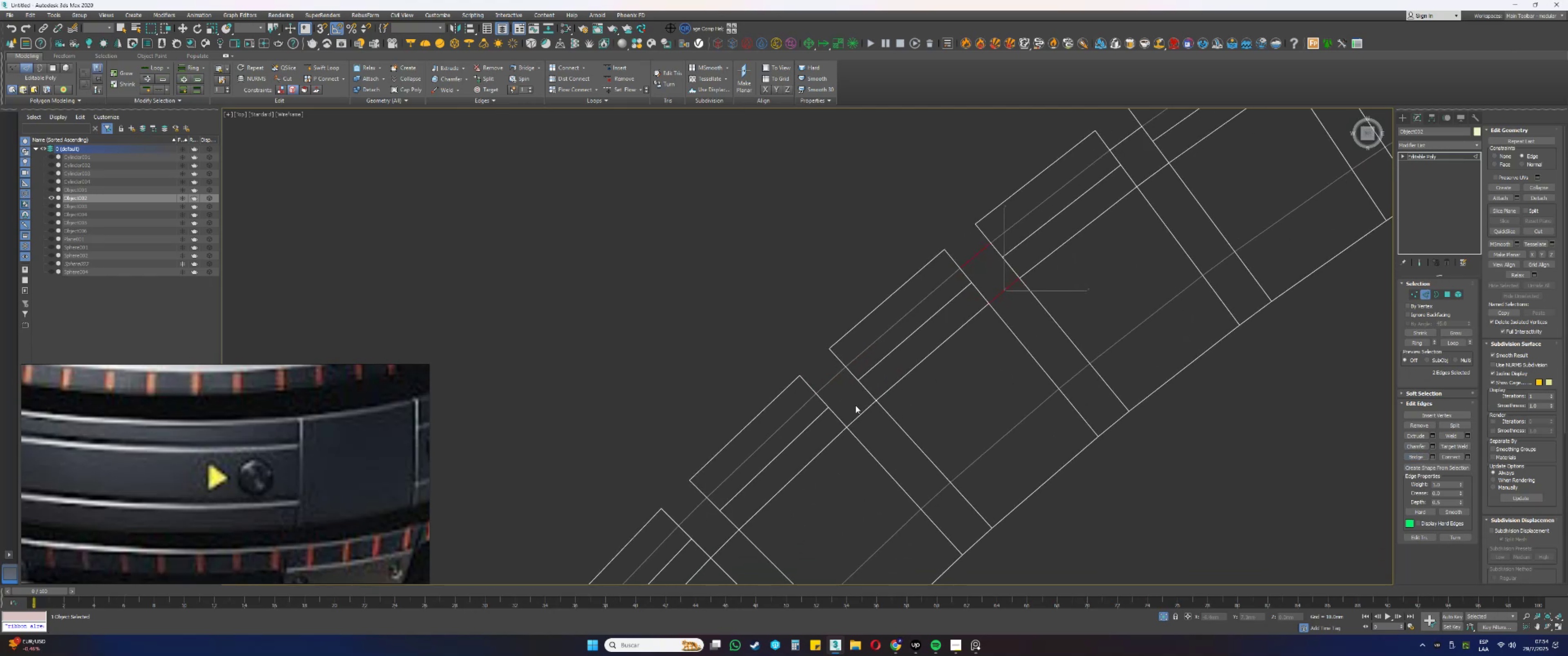 
hold_key(key=ControlLeft, duration=0.38)
 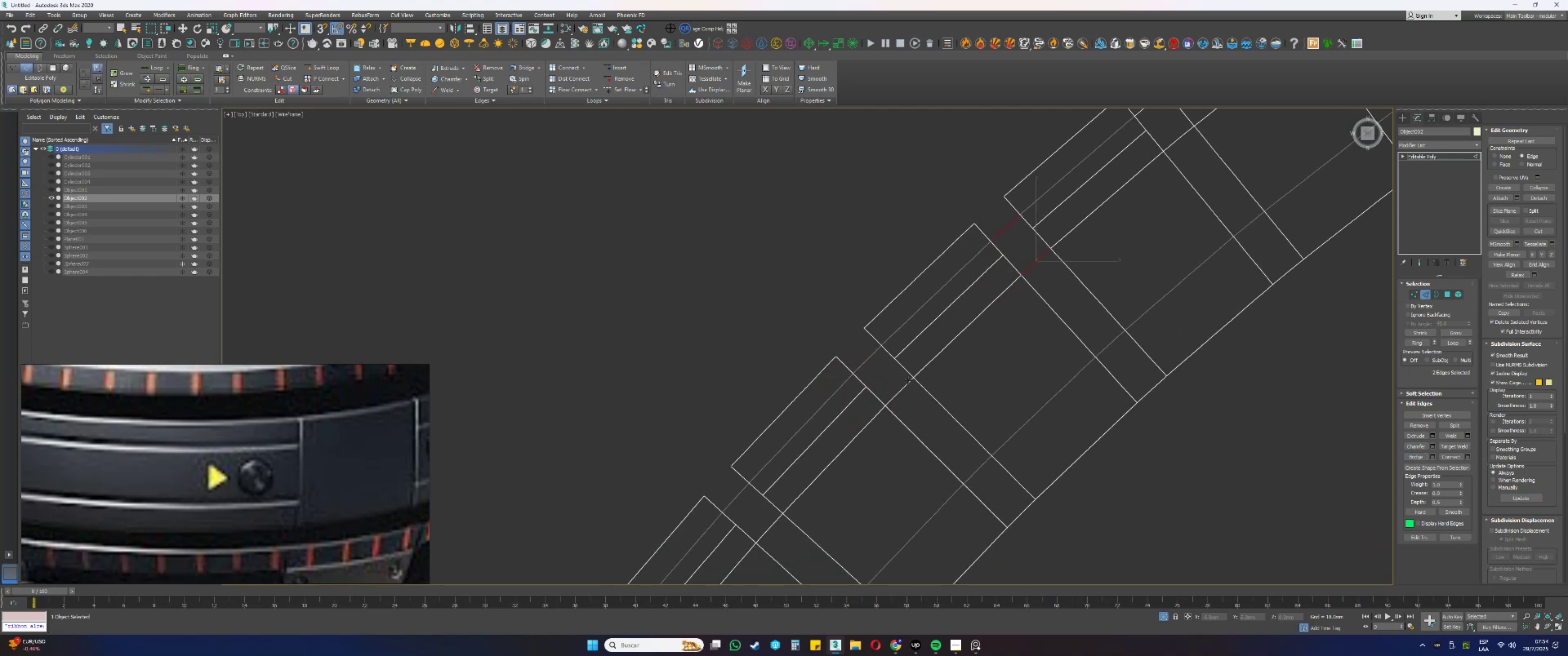 
key(Control+ControlLeft)
 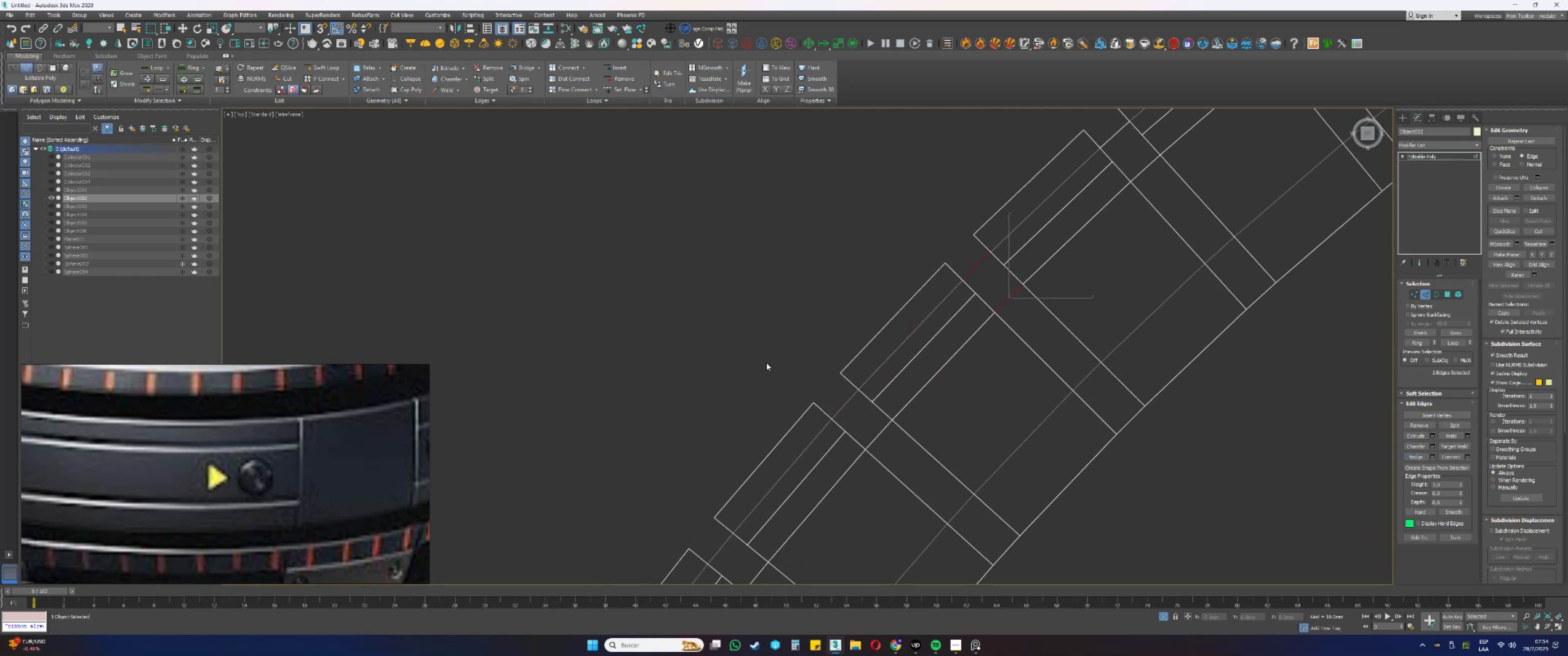 
hold_key(key=ControlLeft, duration=0.37)
 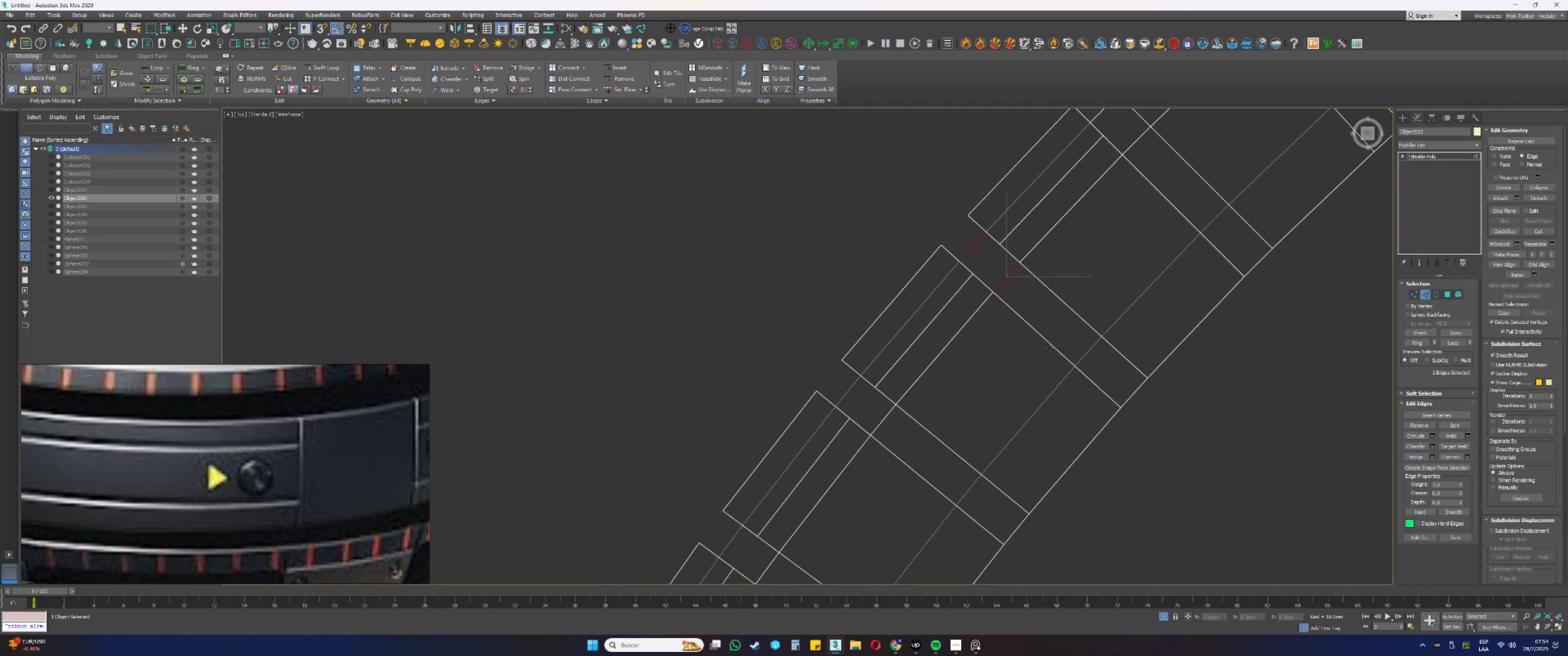 
hold_key(key=ControlLeft, duration=0.35)
 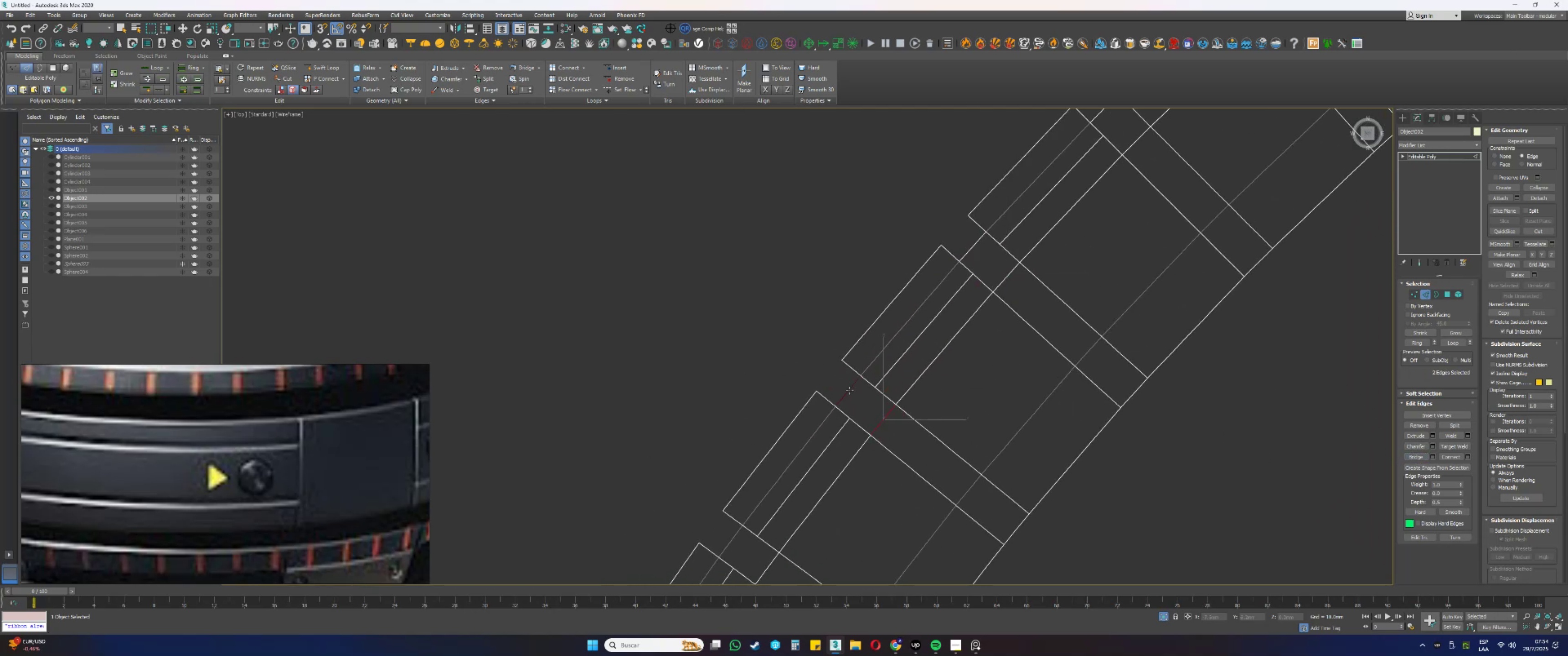 
key(F3)
 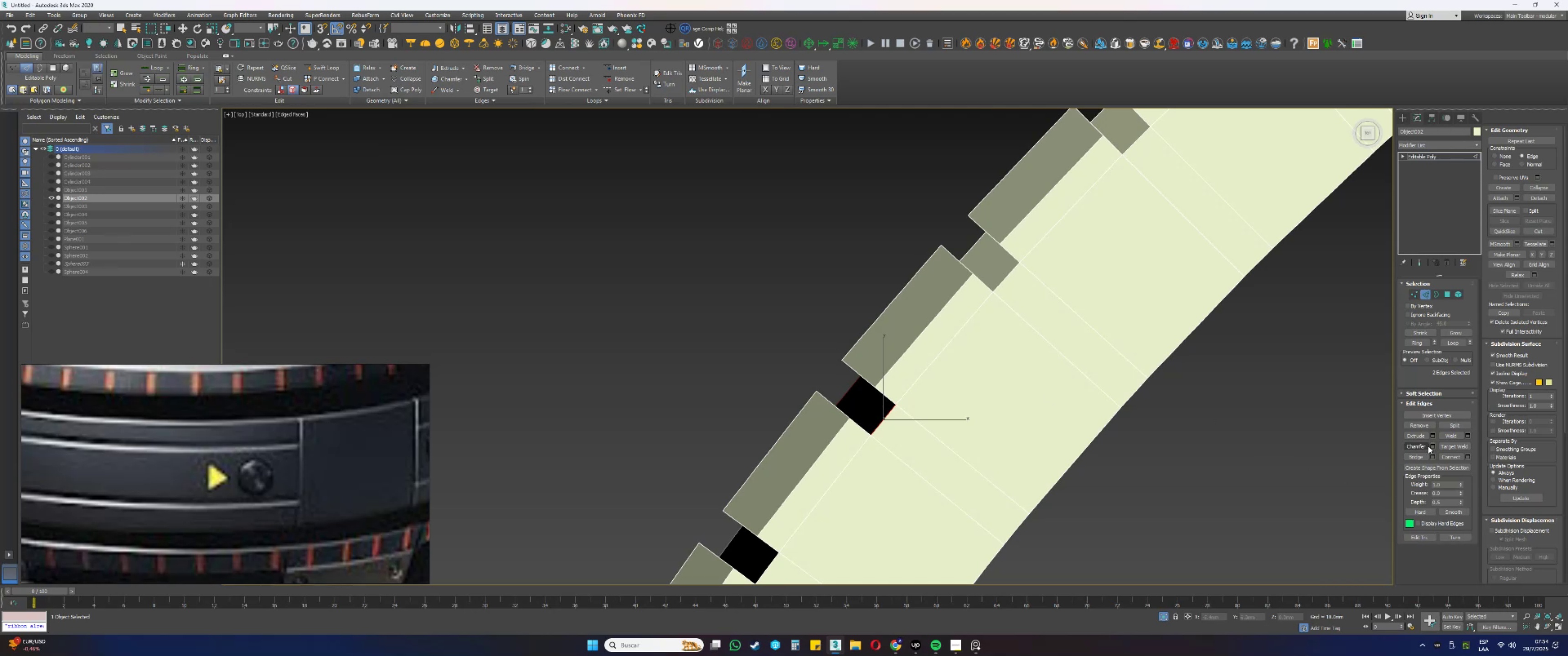 
left_click([1417, 457])
 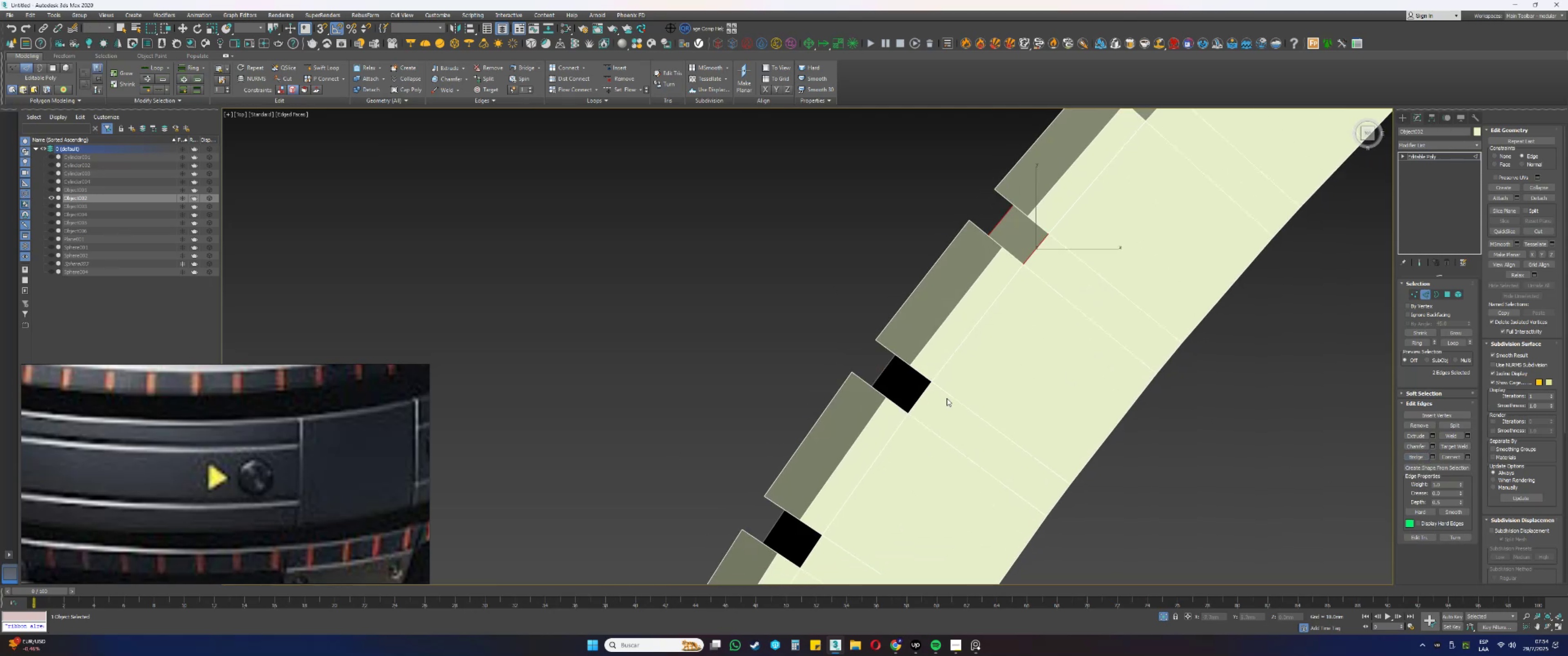 
hold_key(key=ControlLeft, duration=0.34)
 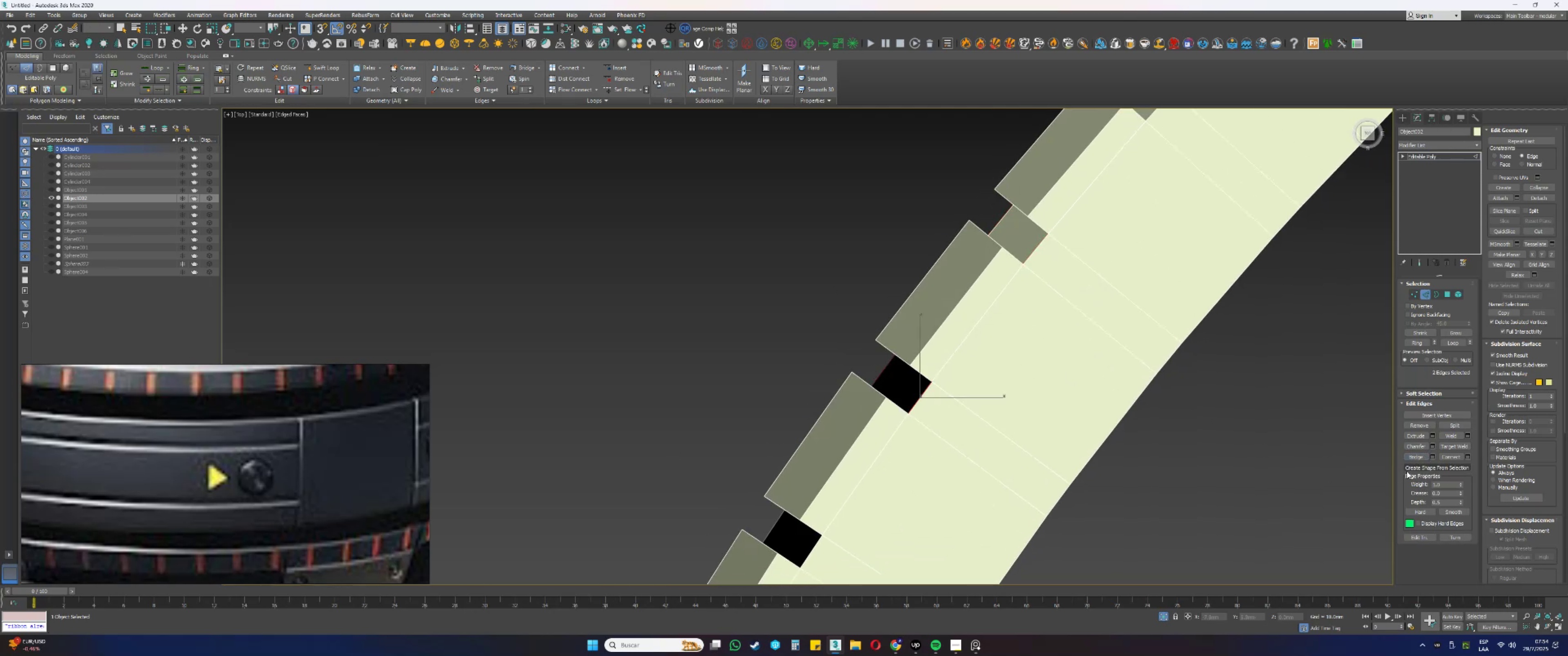 
left_click([1415, 455])
 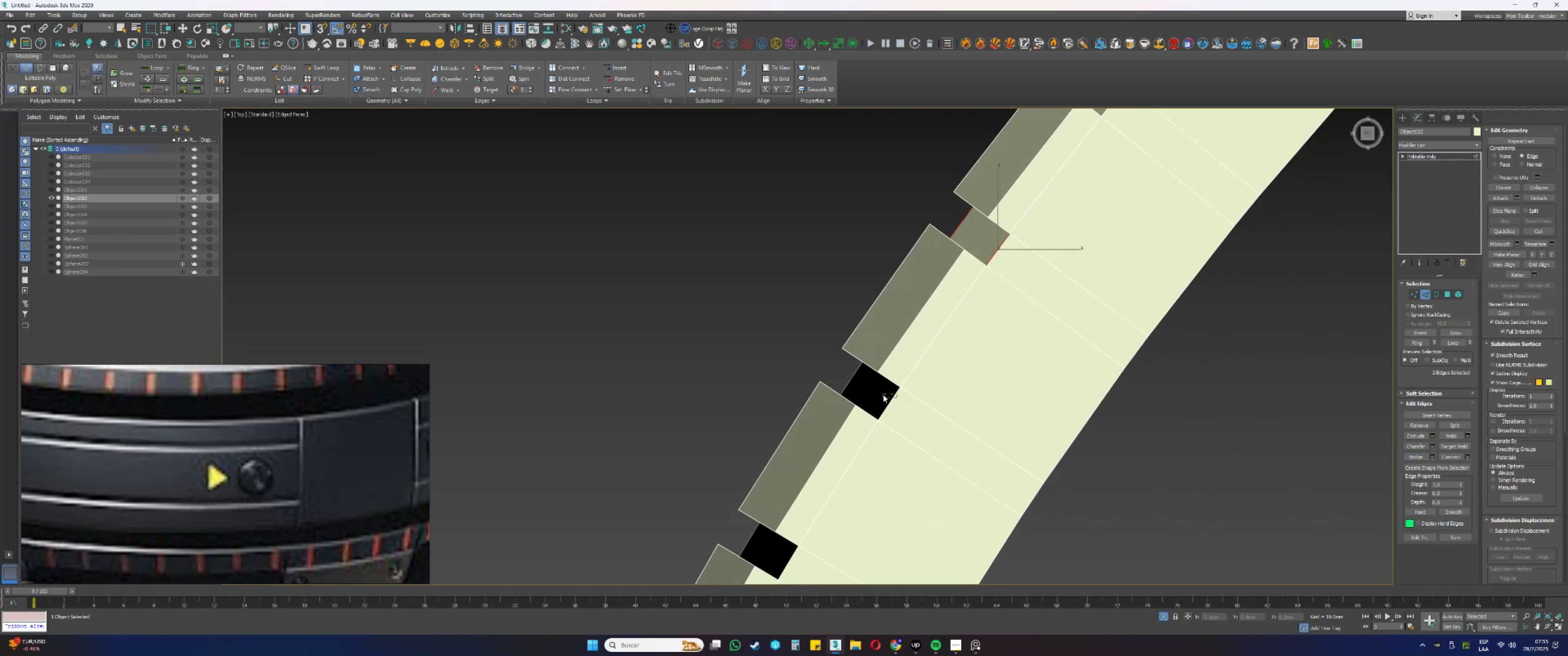 
hold_key(key=ControlLeft, duration=0.34)
 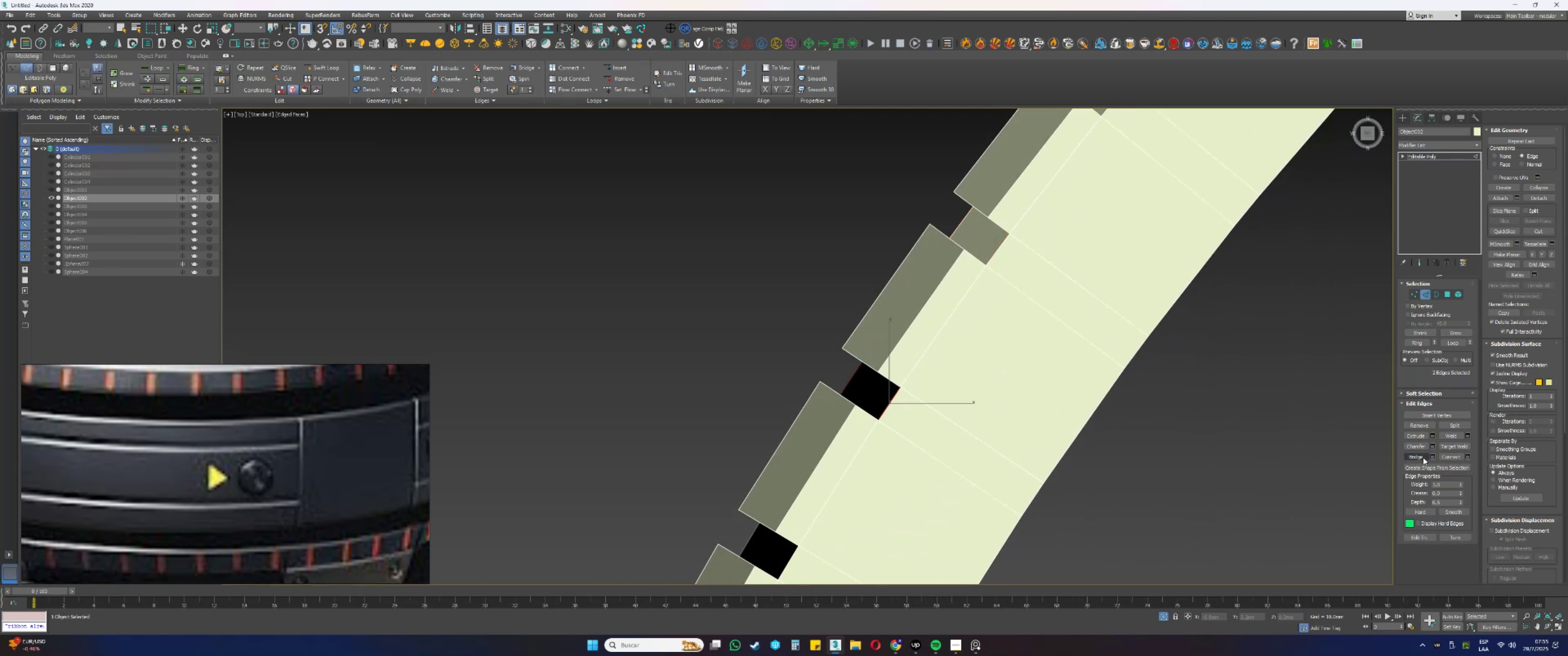 
left_click([1418, 456])
 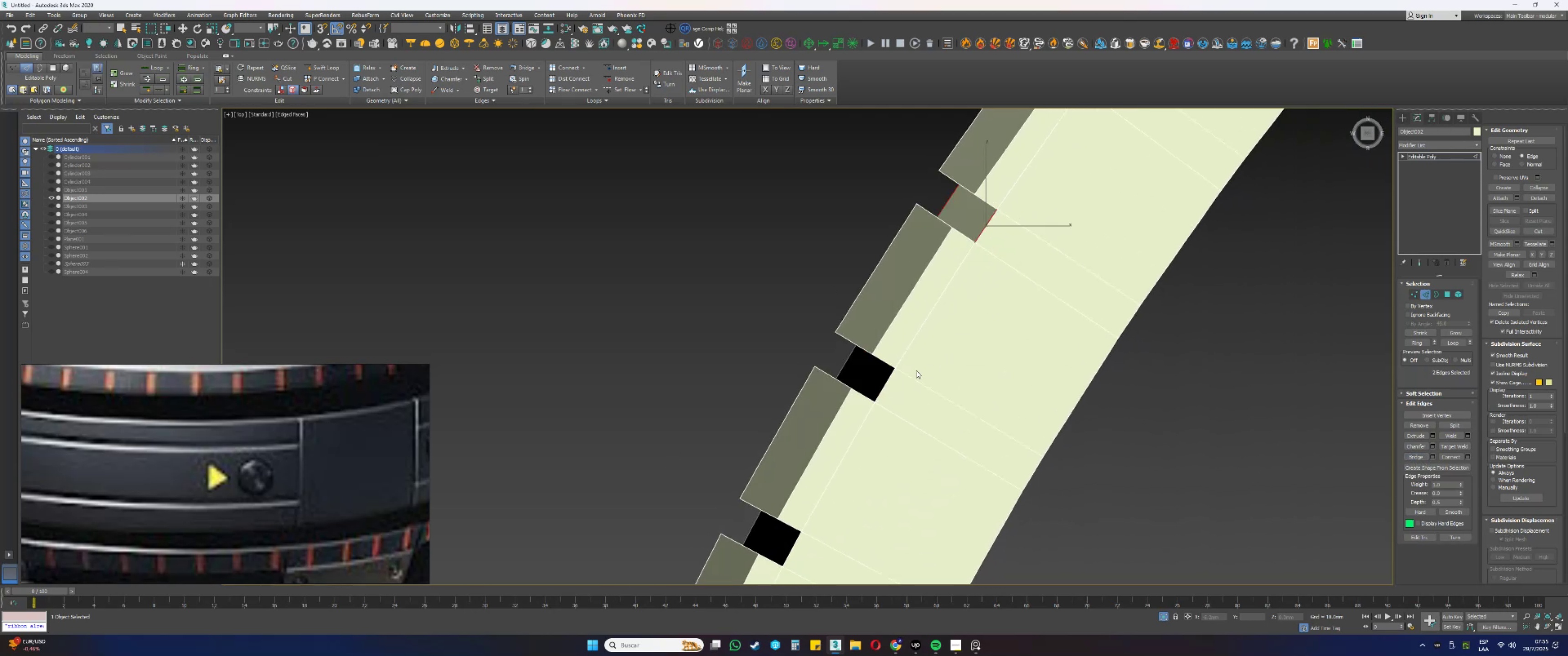 
hold_key(key=ControlLeft, duration=0.35)
 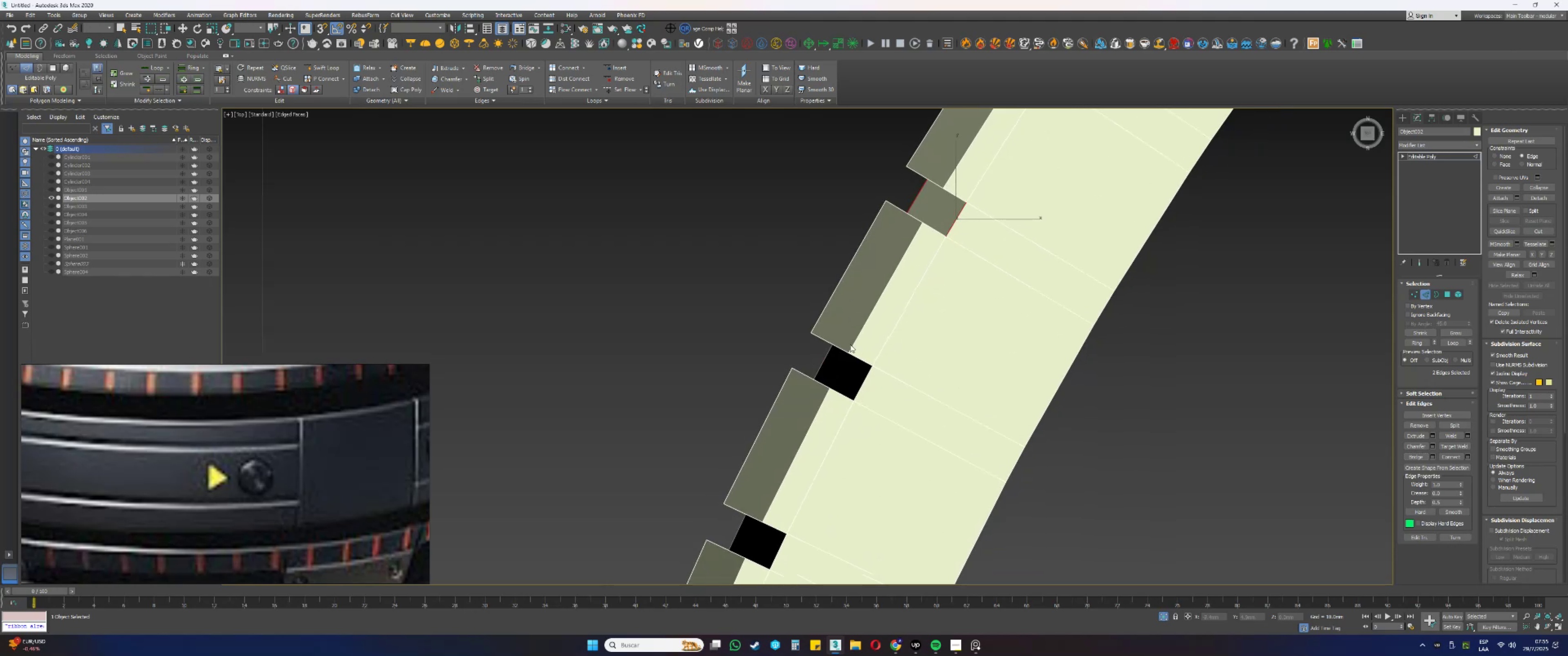 
key(Control+ControlLeft)
 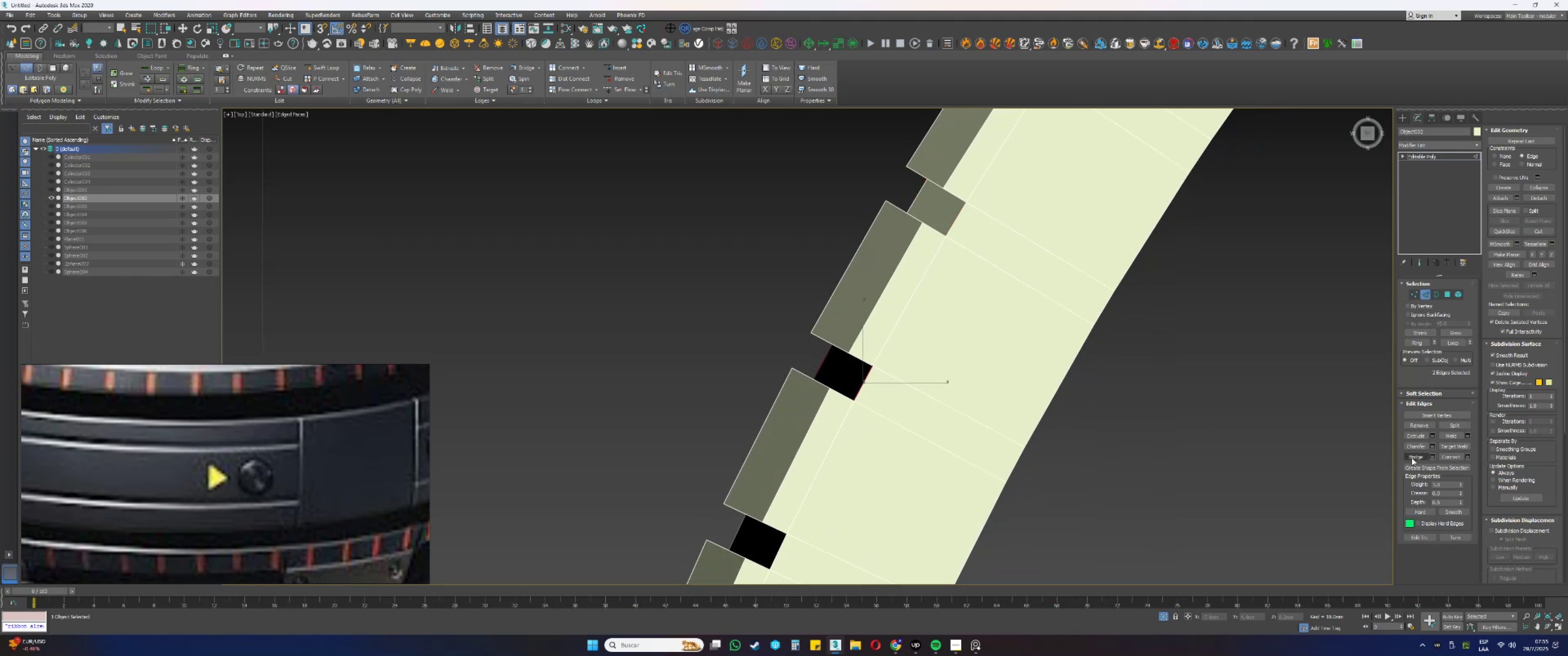 
left_click([1418, 457])
 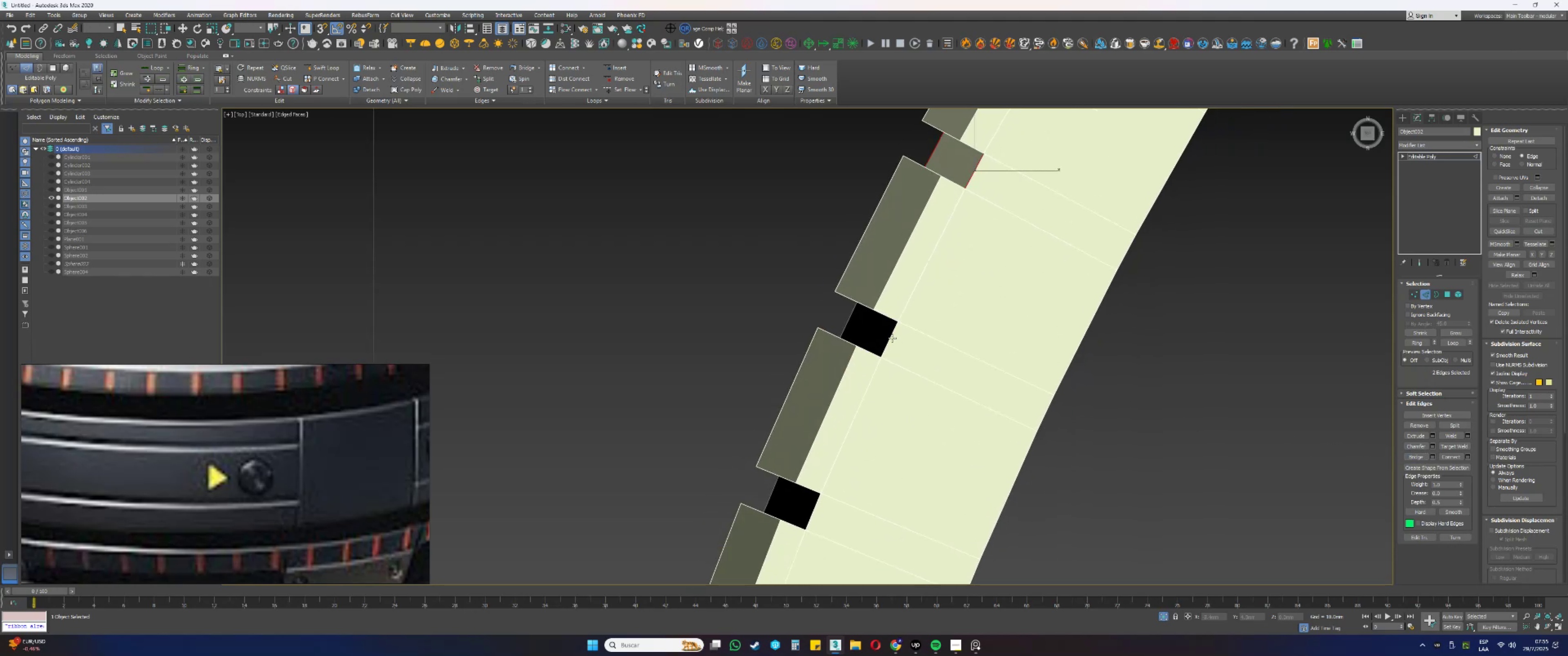 
hold_key(key=ControlLeft, duration=0.33)
 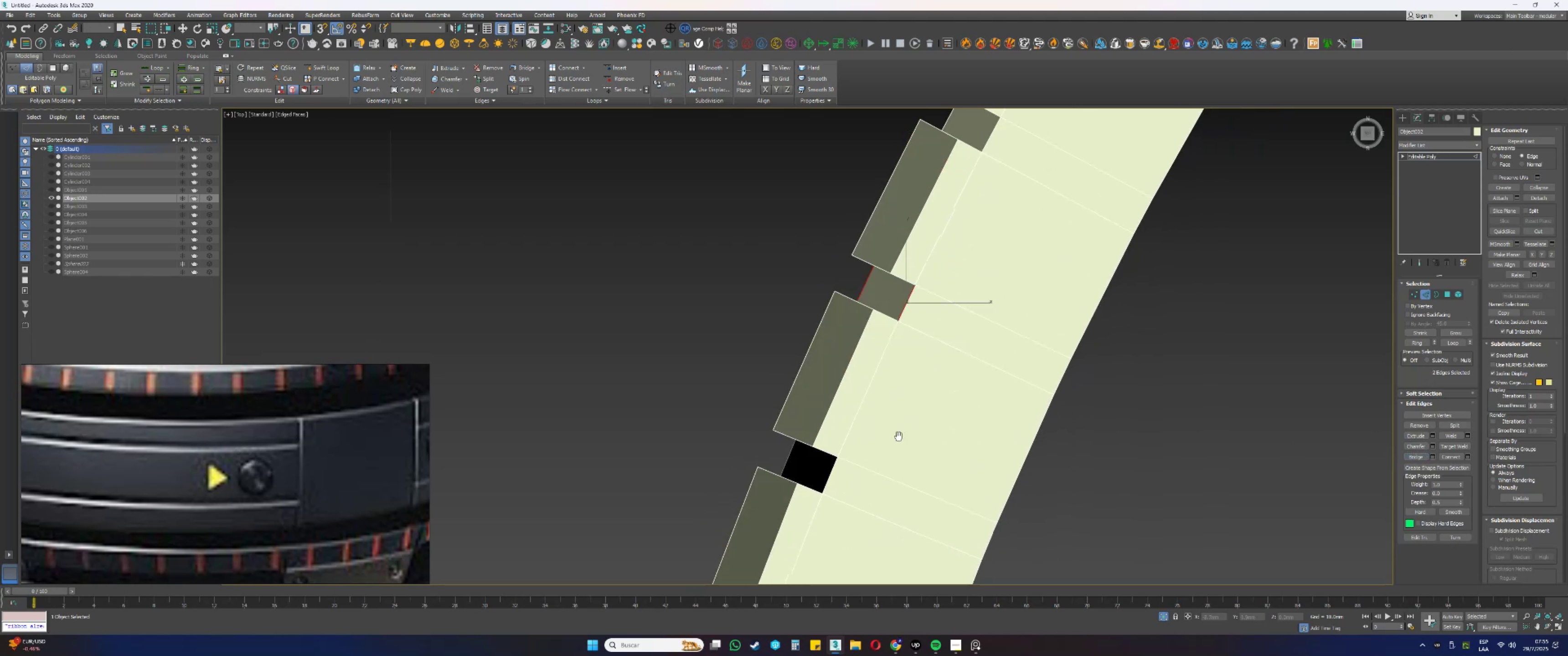 
hold_key(key=ControlLeft, duration=0.31)
 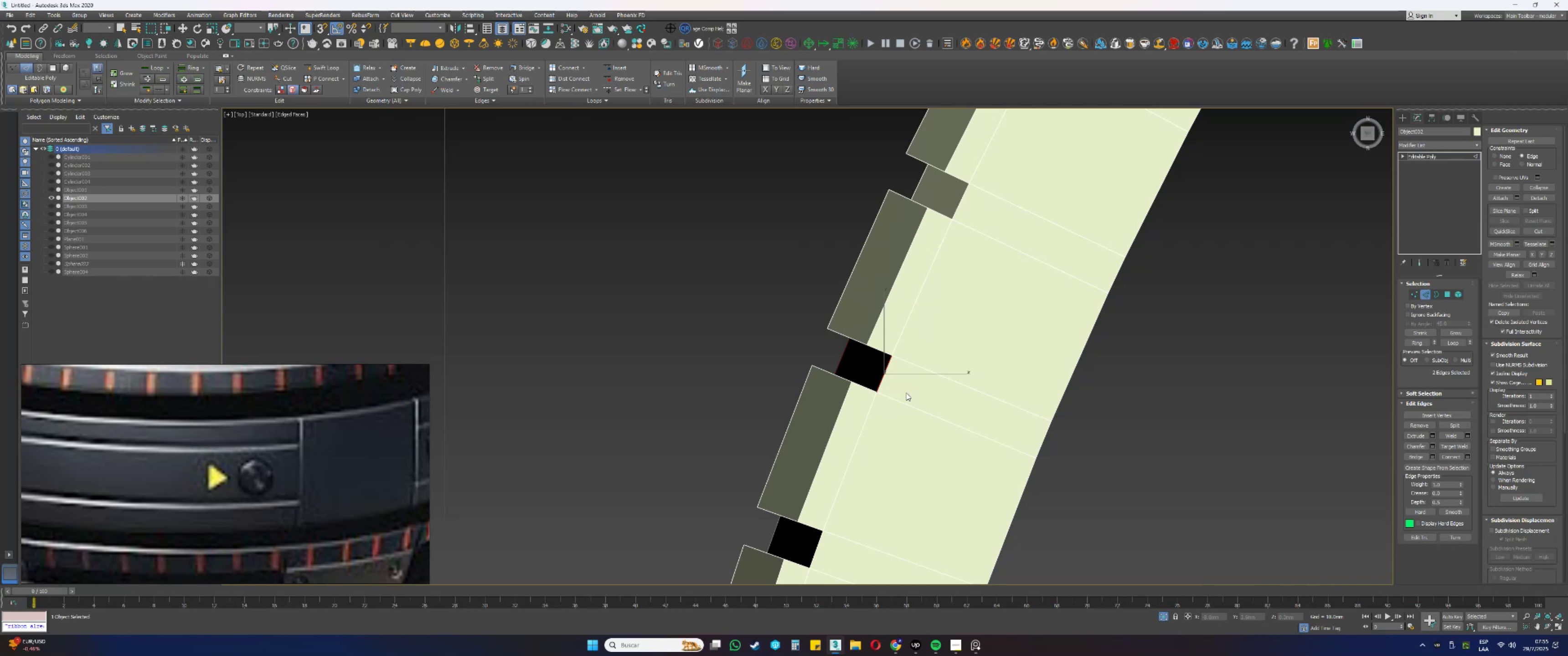 
wait(29.8)
 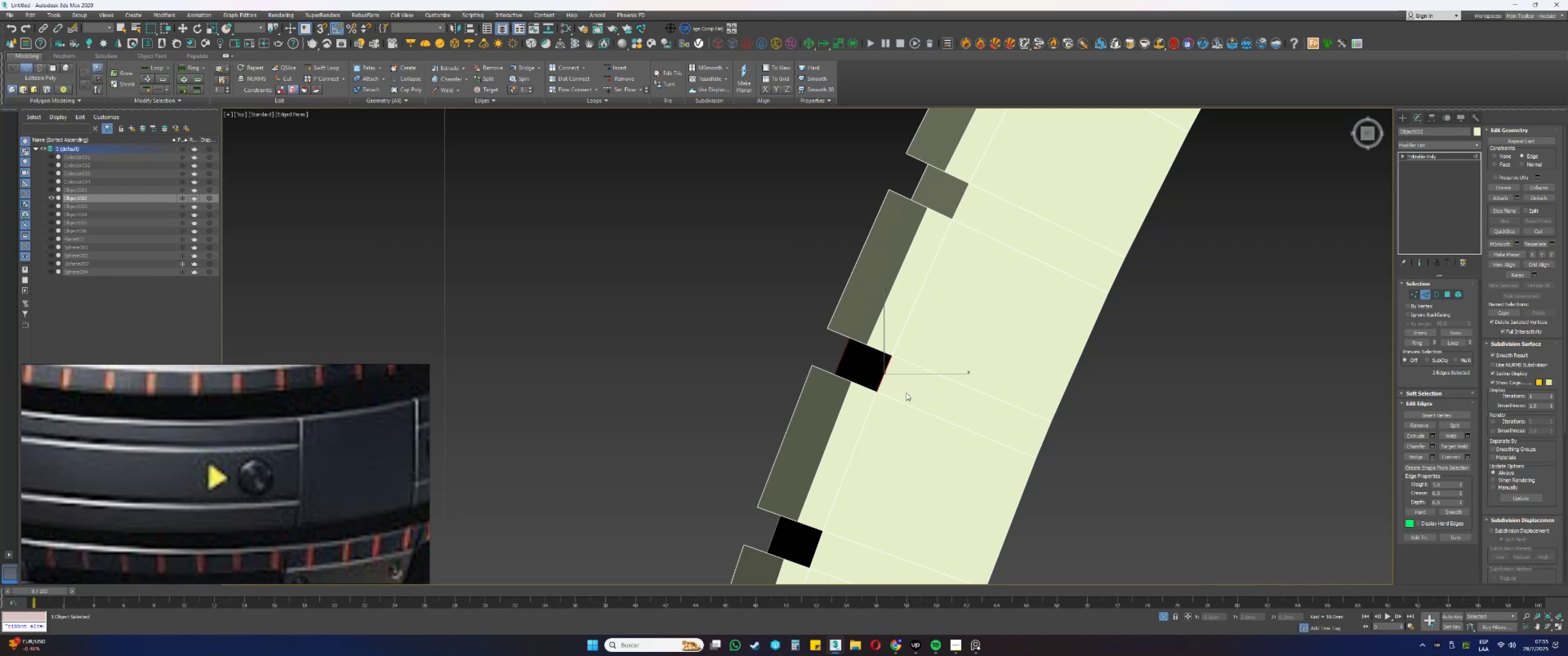 
key(Control+ControlLeft)
 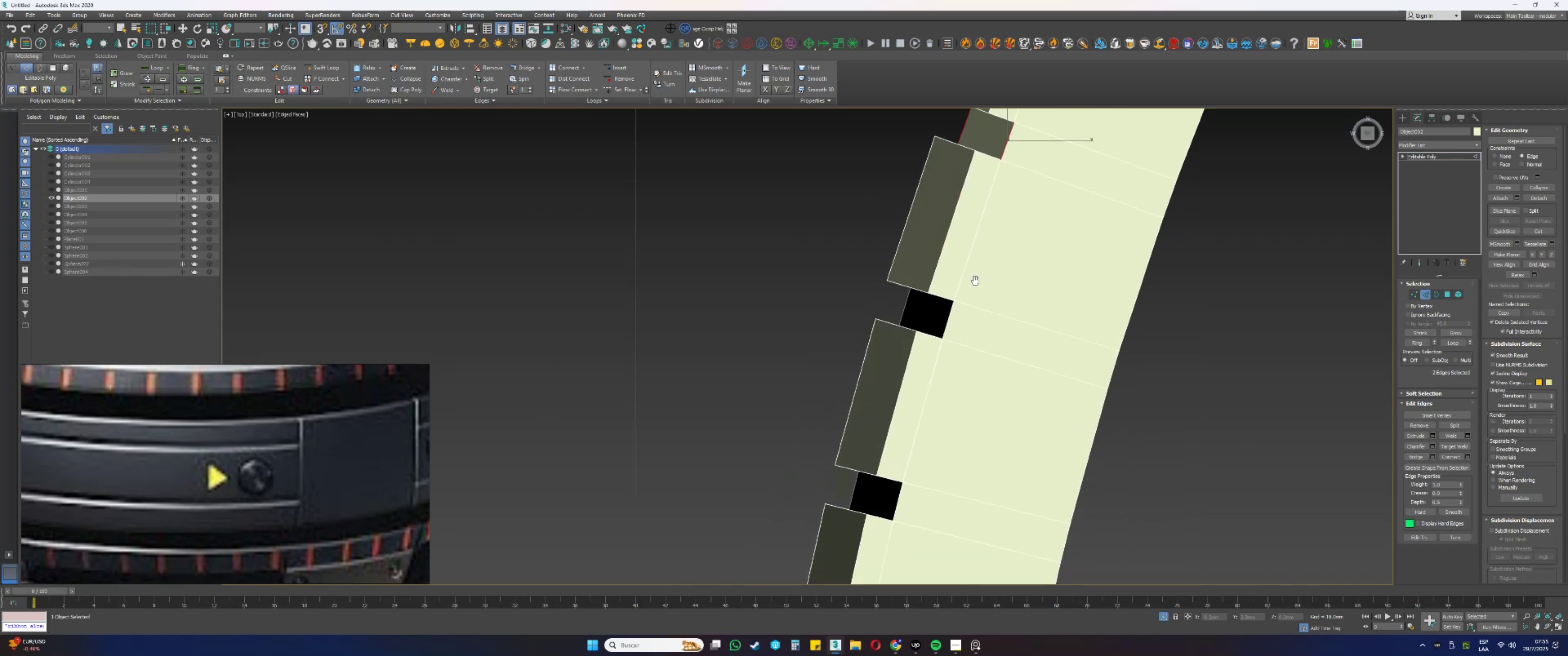 
key(Control+ControlLeft)
 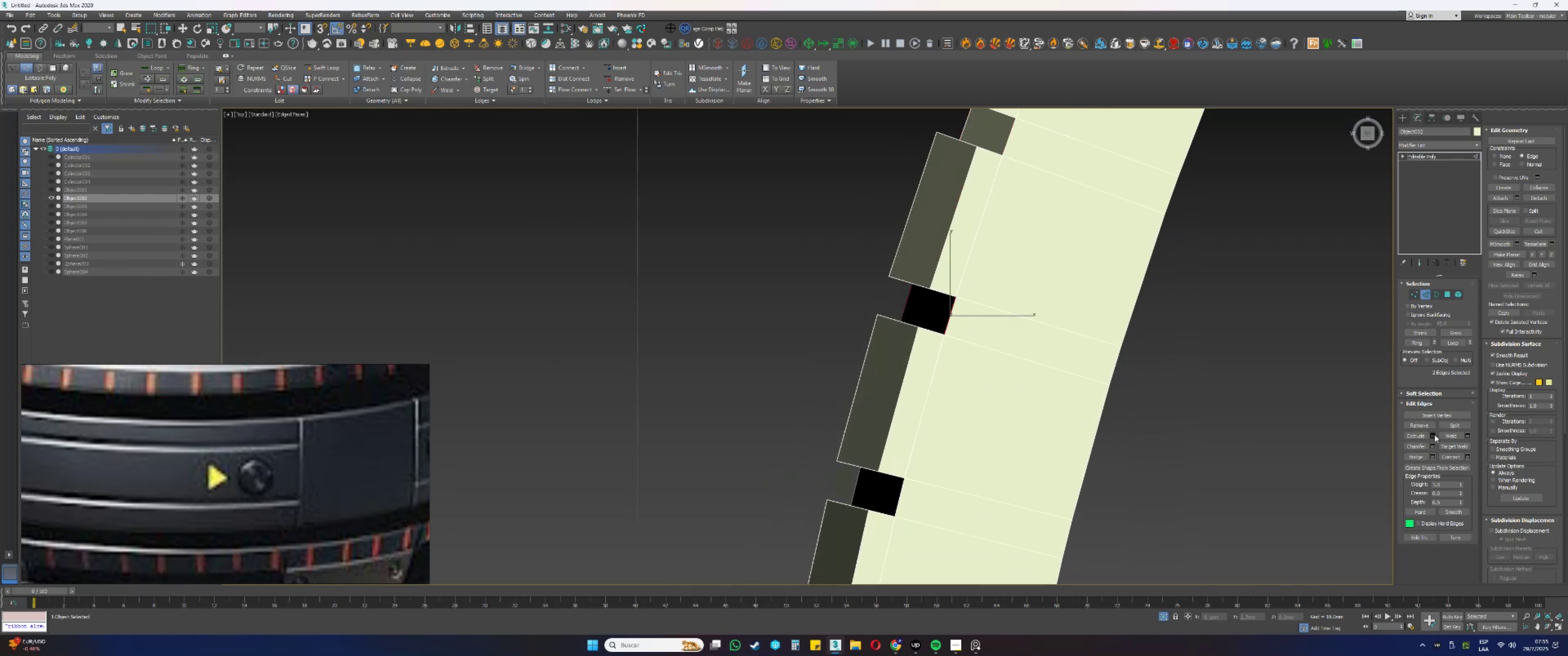 
left_click([1417, 457])
 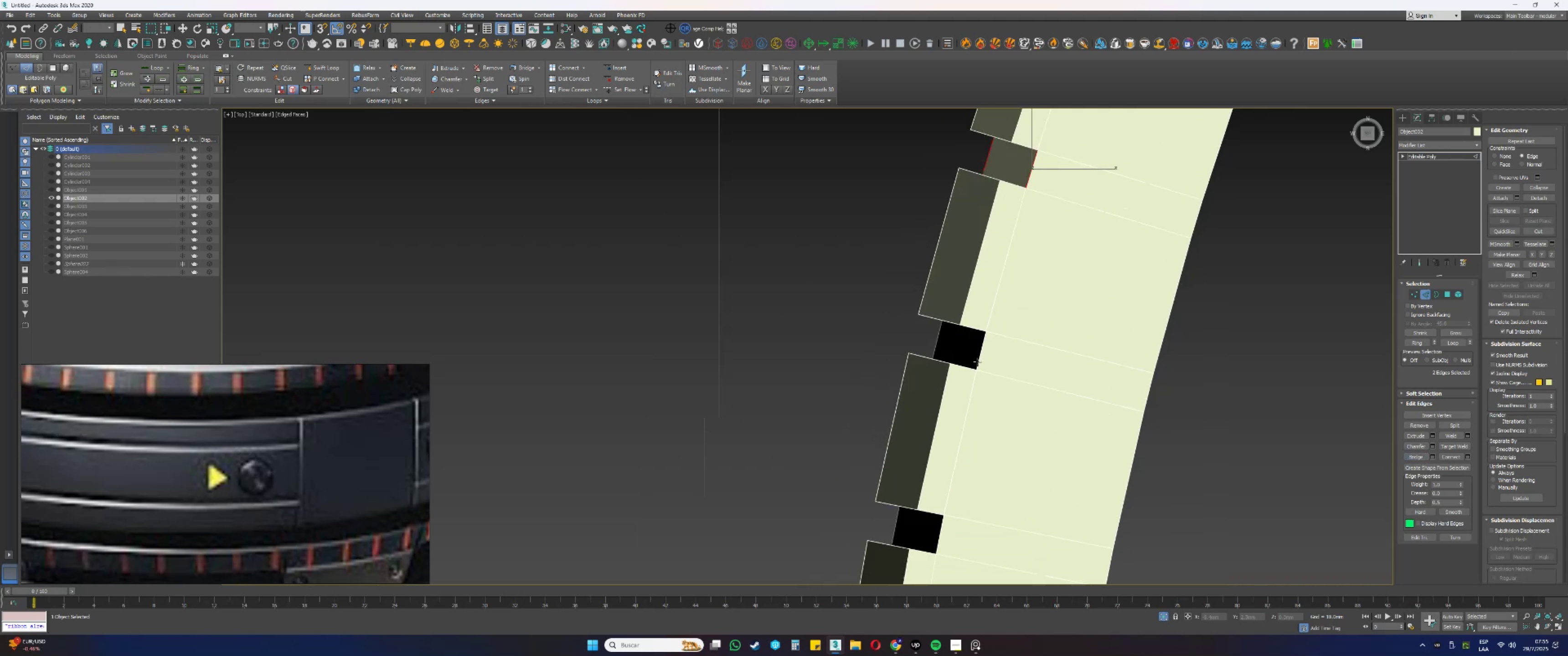 
key(Control+ControlLeft)
 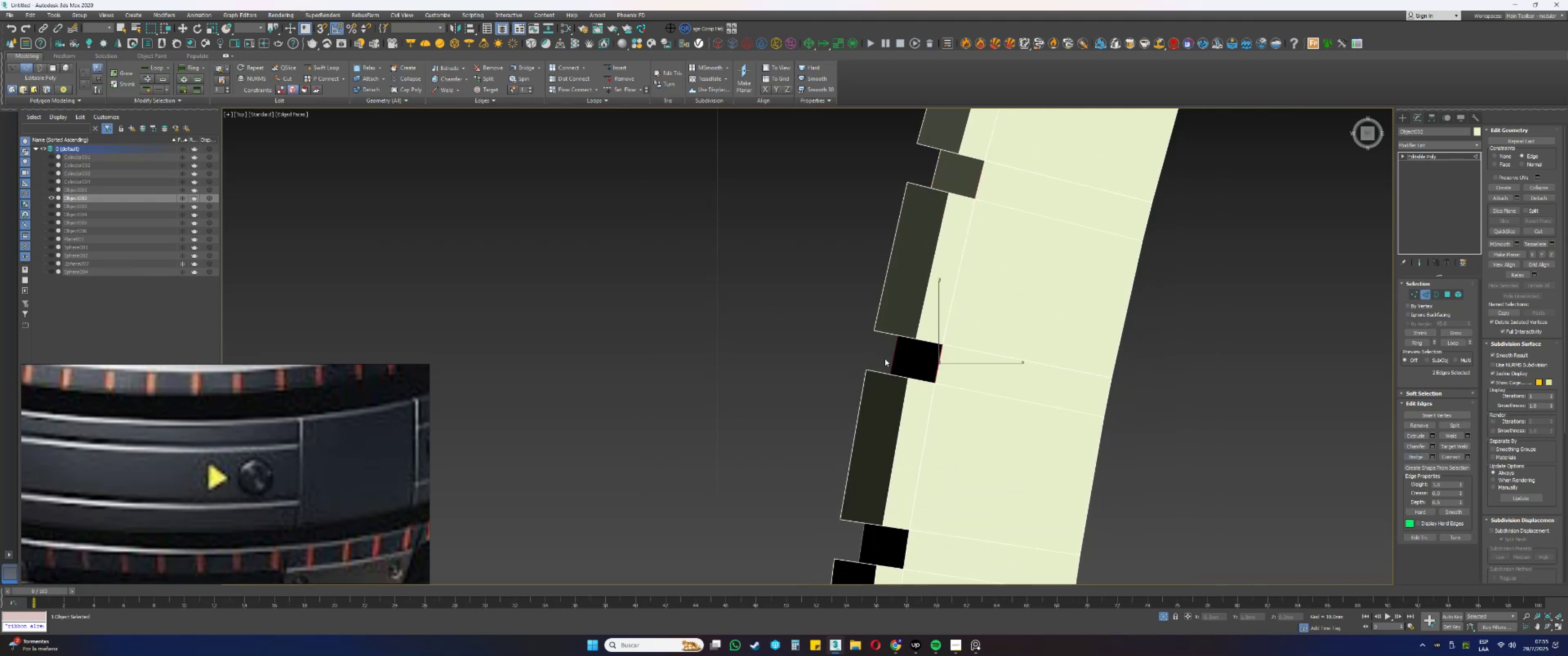 
left_click([1420, 456])
 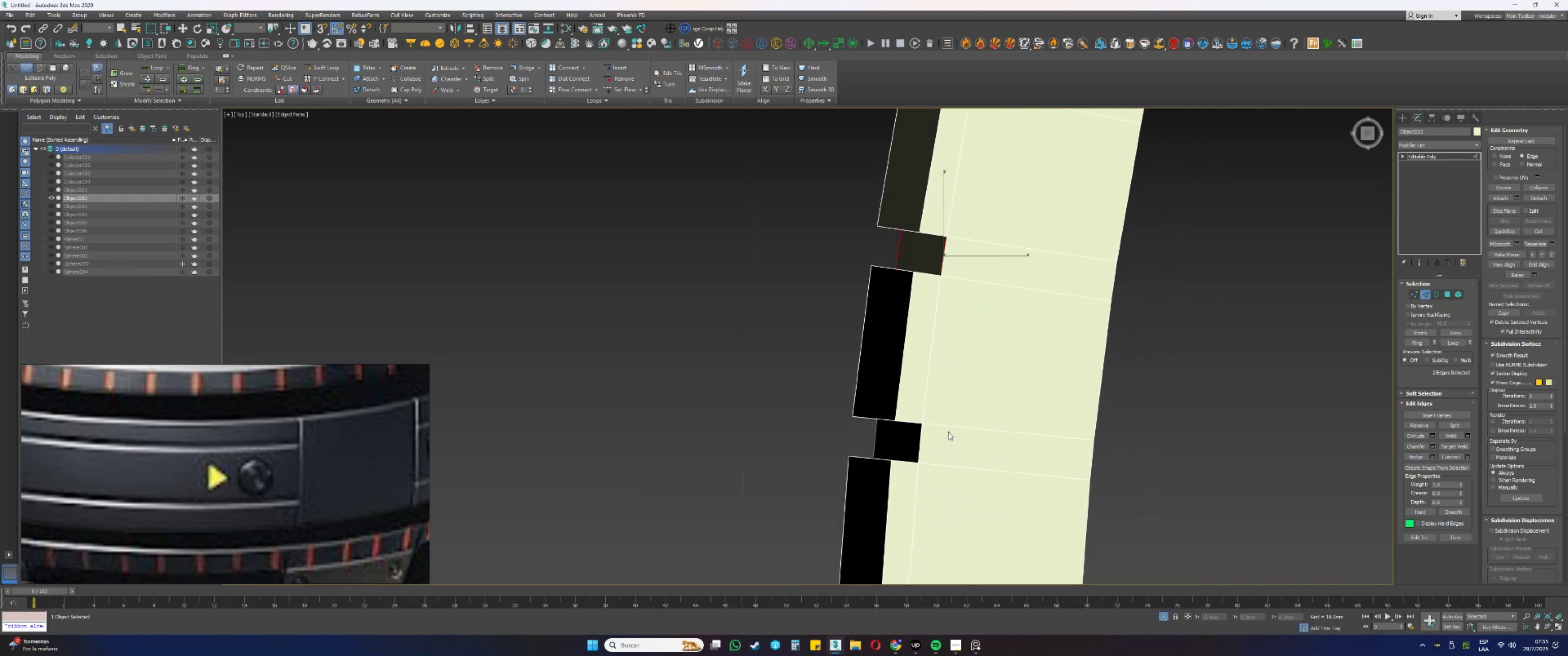 
left_click([1415, 454])
 